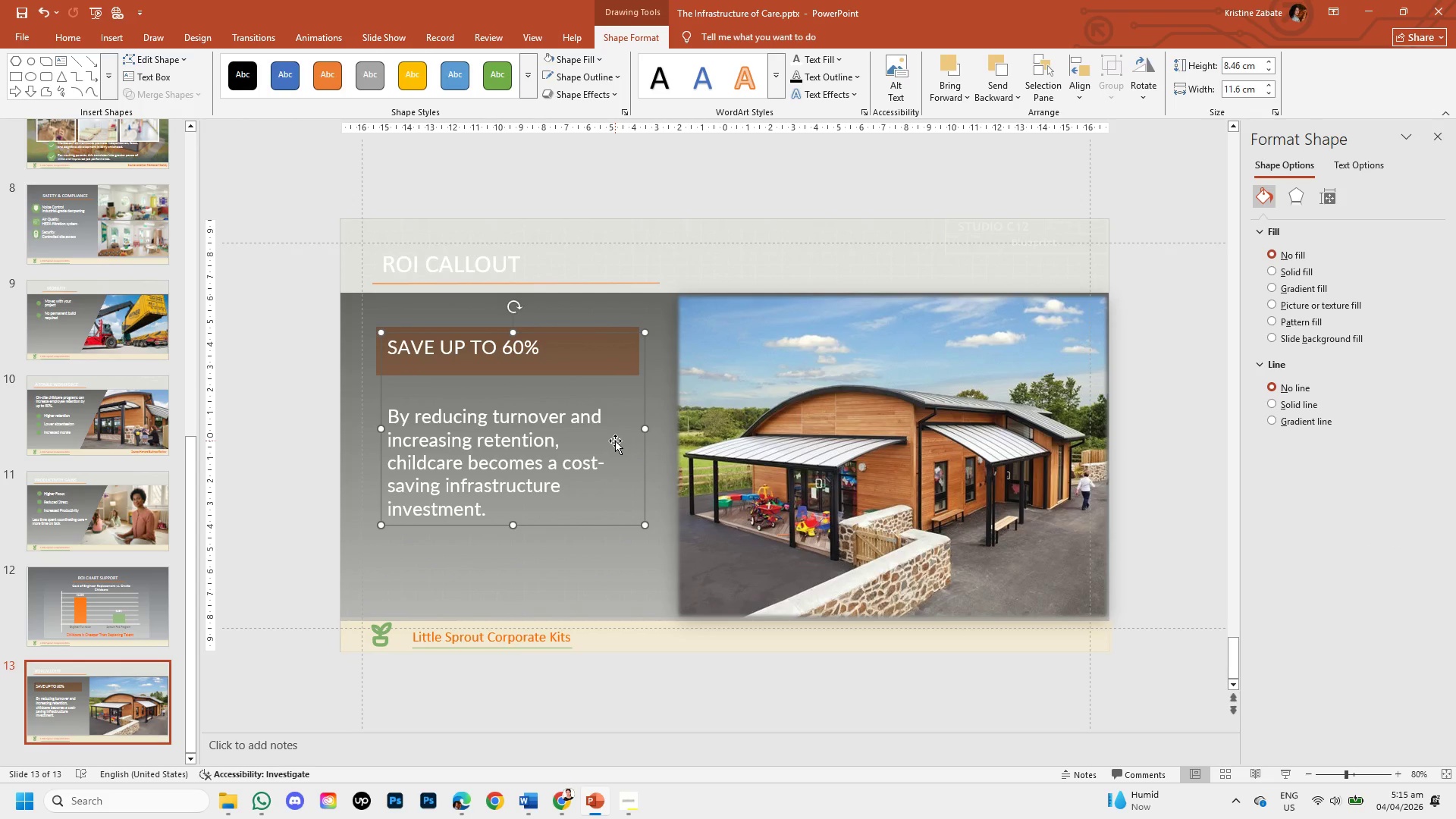 
wait(5.47)
 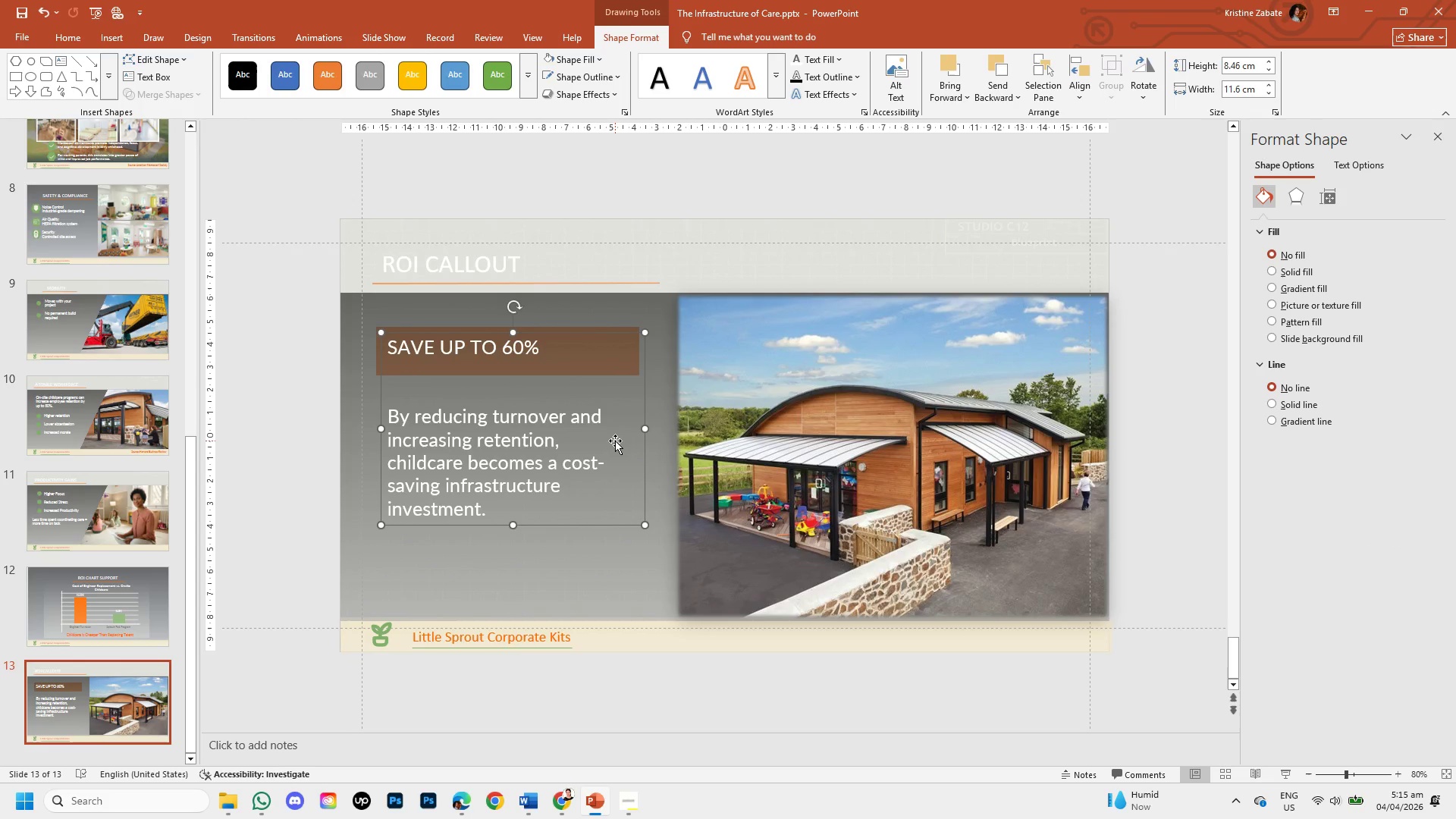 
key(Control+Z)
 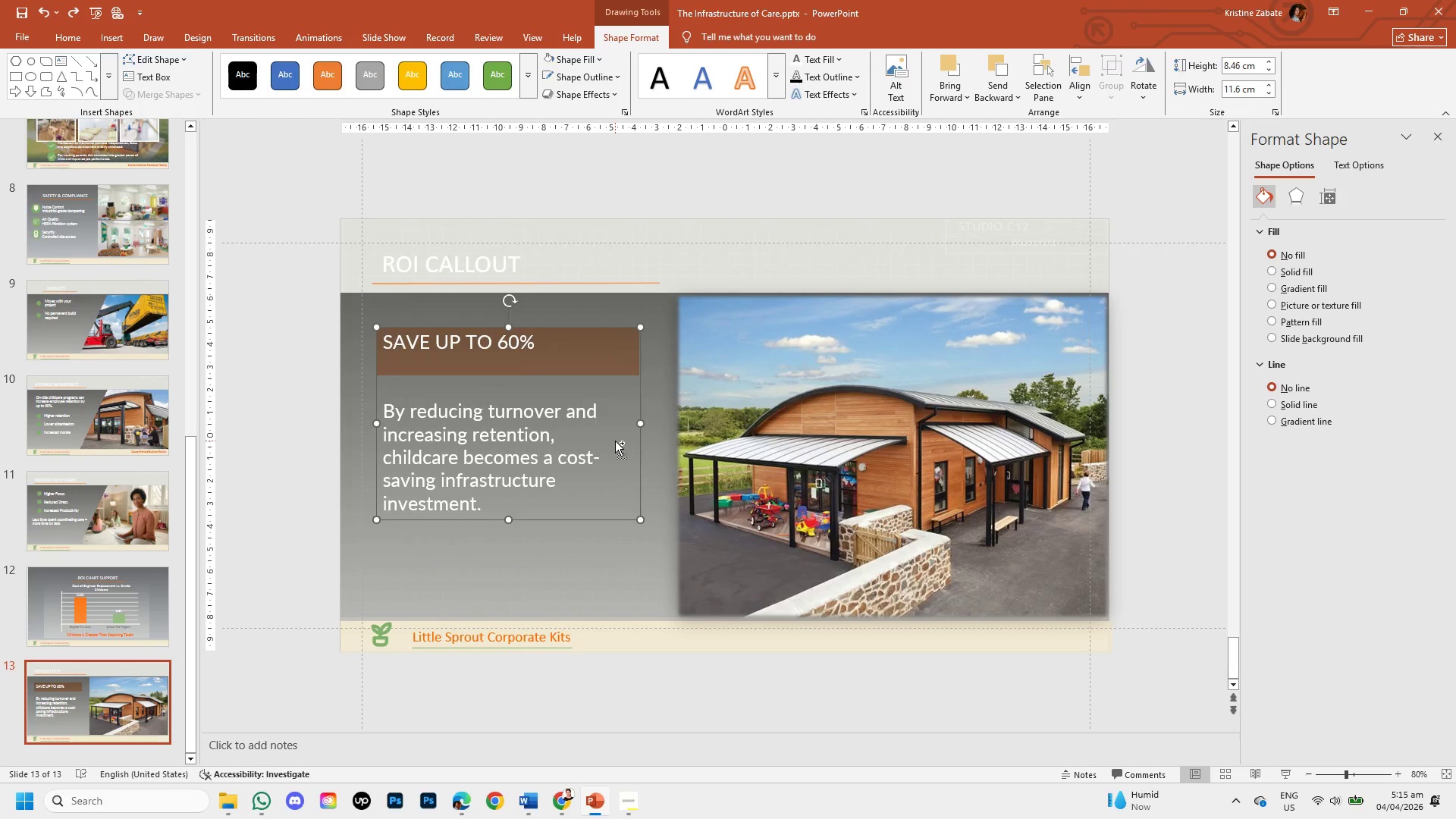 
key(Control+Z)
 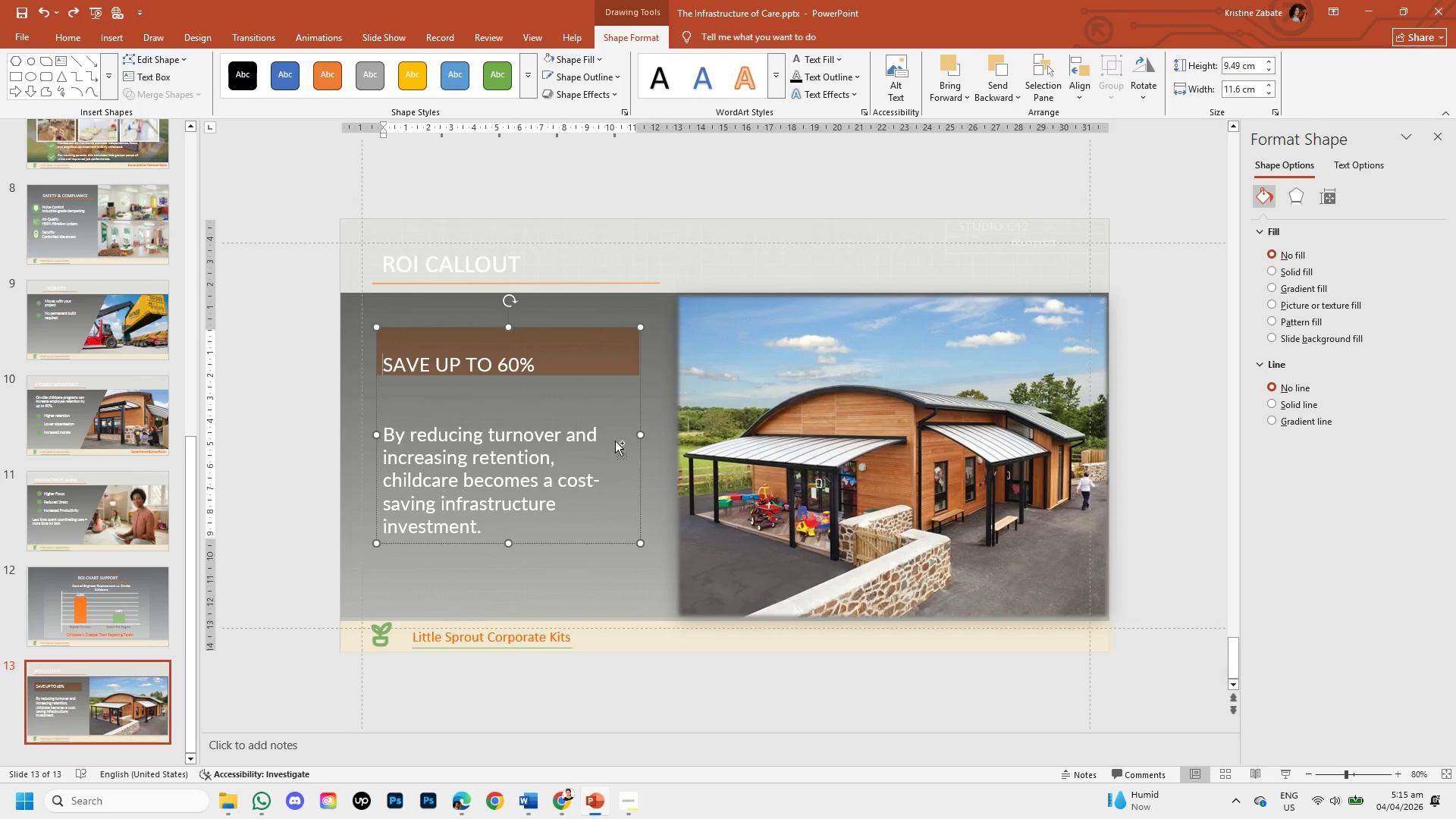 
key(Control+Z)
 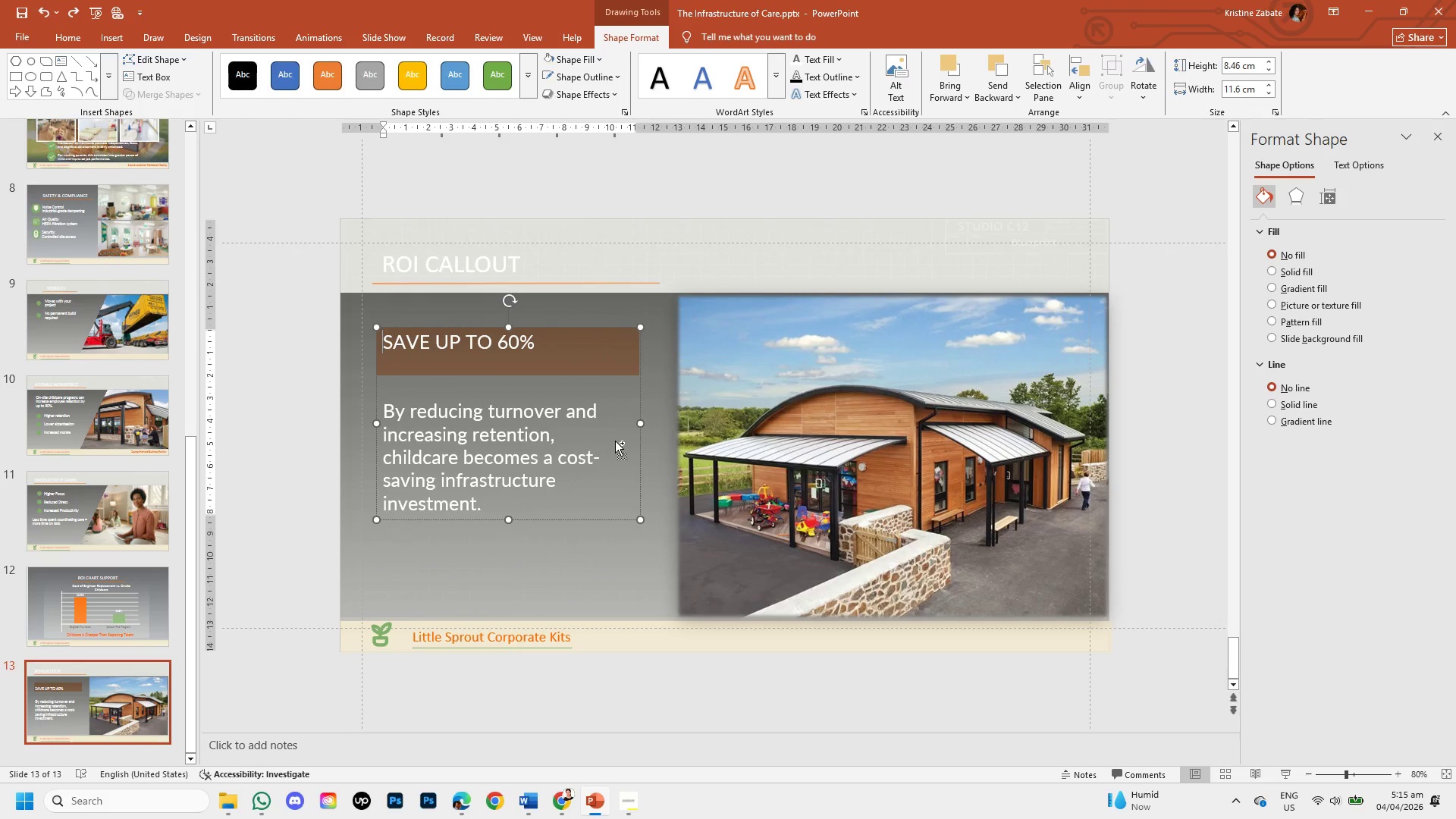 
key(Control+Z)
 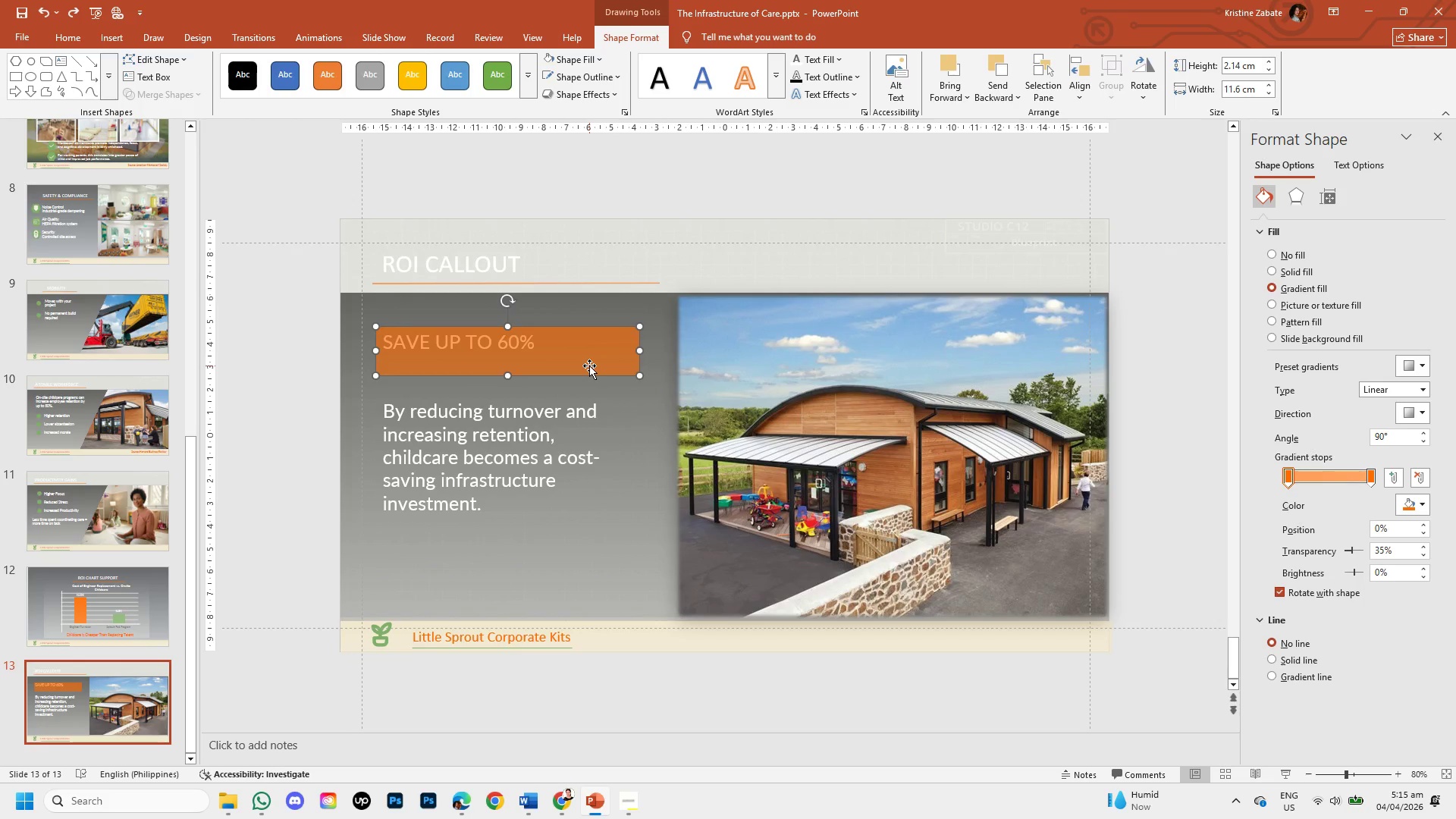 
key(Backspace)
 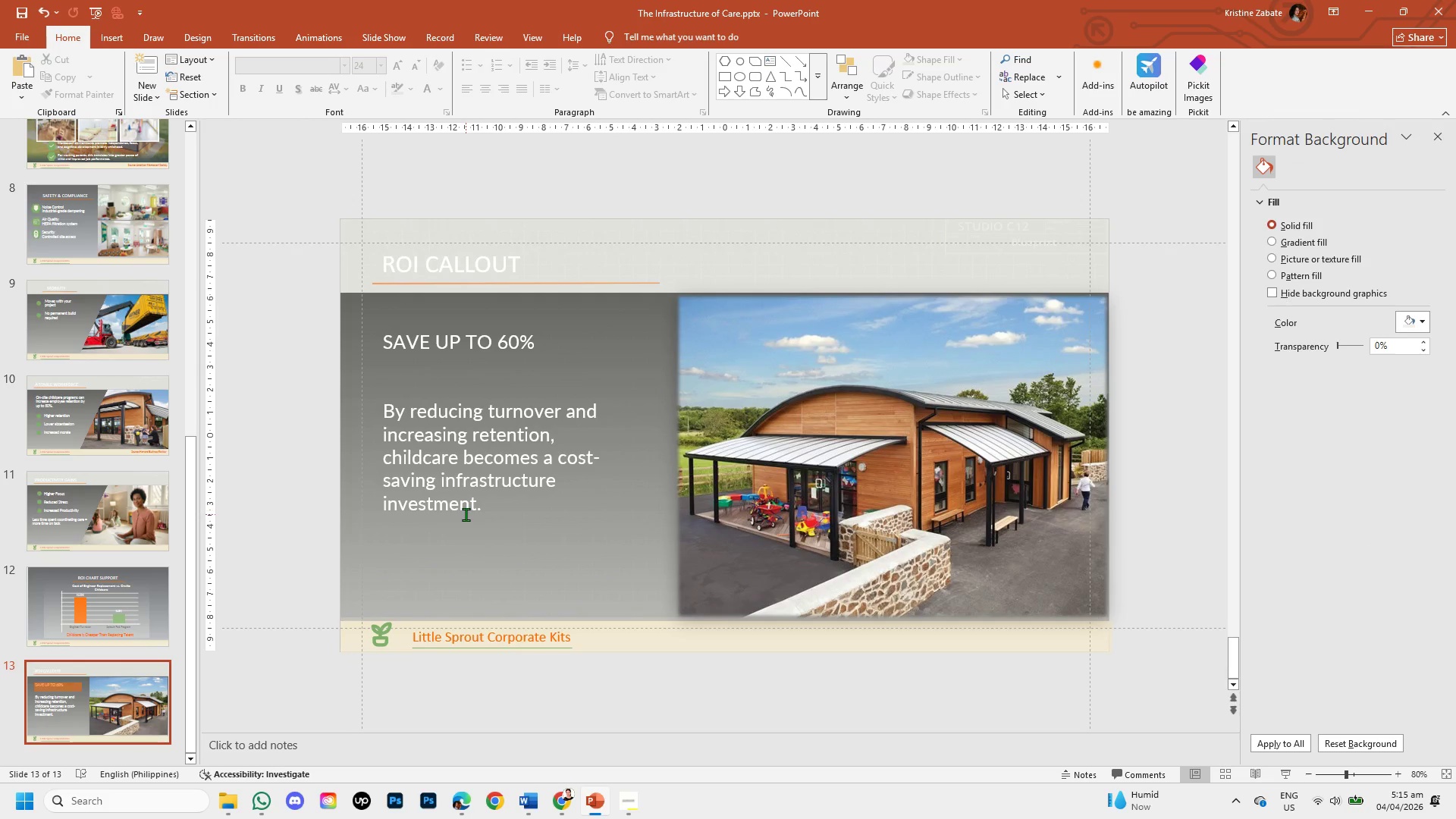 
left_click_drag(start_coordinate=[459, 497], to_coordinate=[63, 517])
 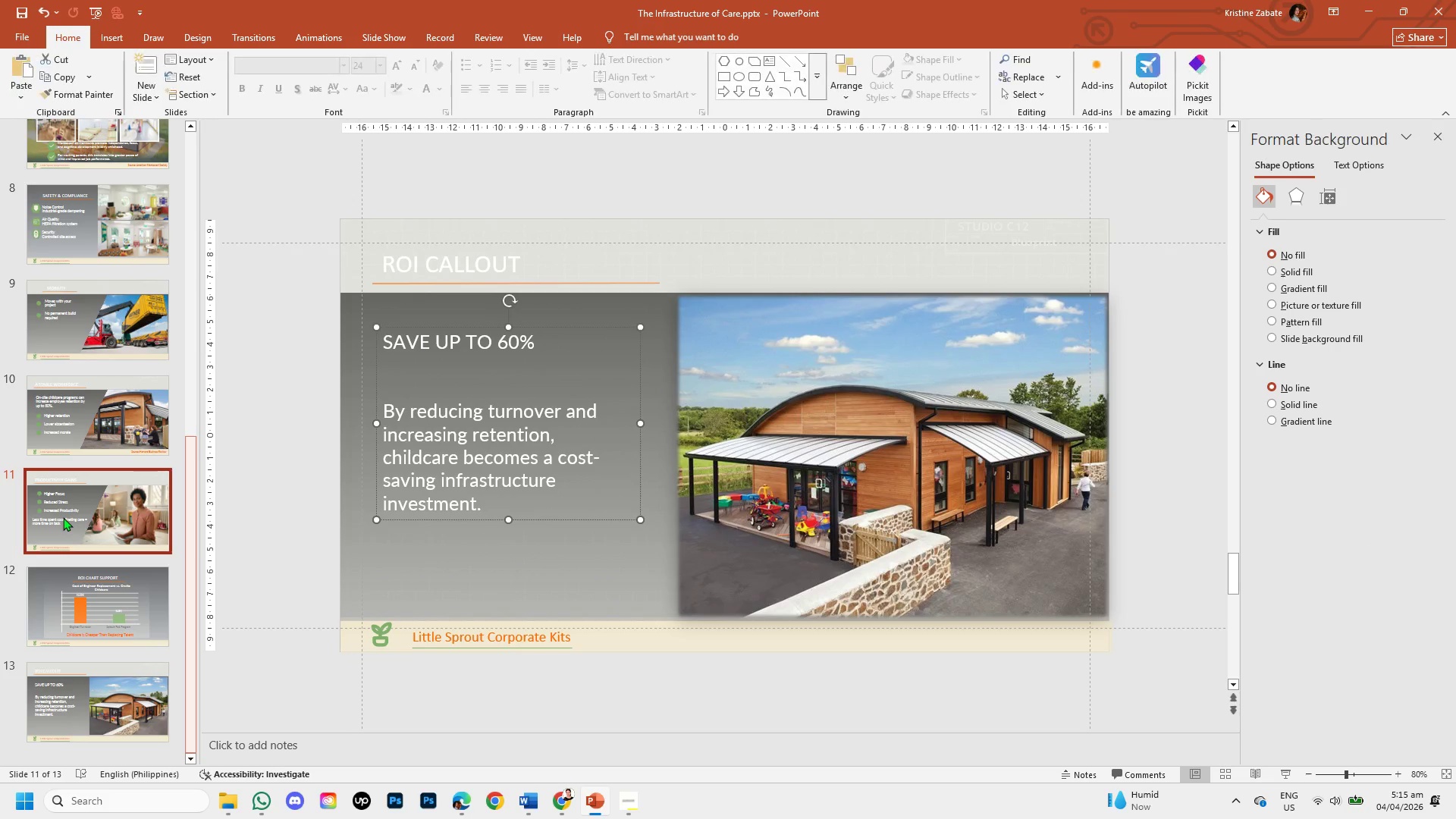 
left_click([63, 517])
 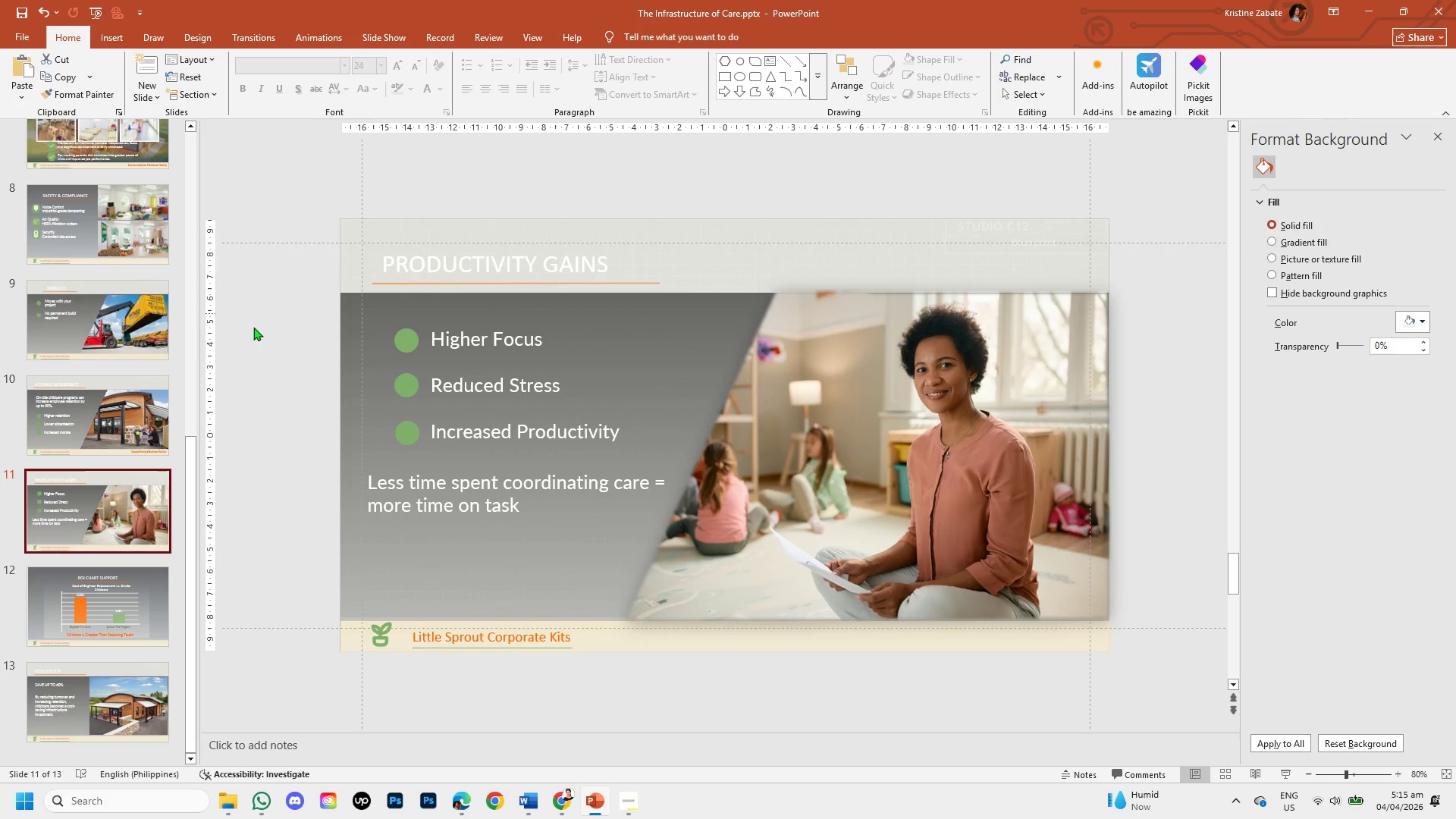 
left_click_drag(start_coordinate=[406, 344], to_coordinate=[144, 673])
 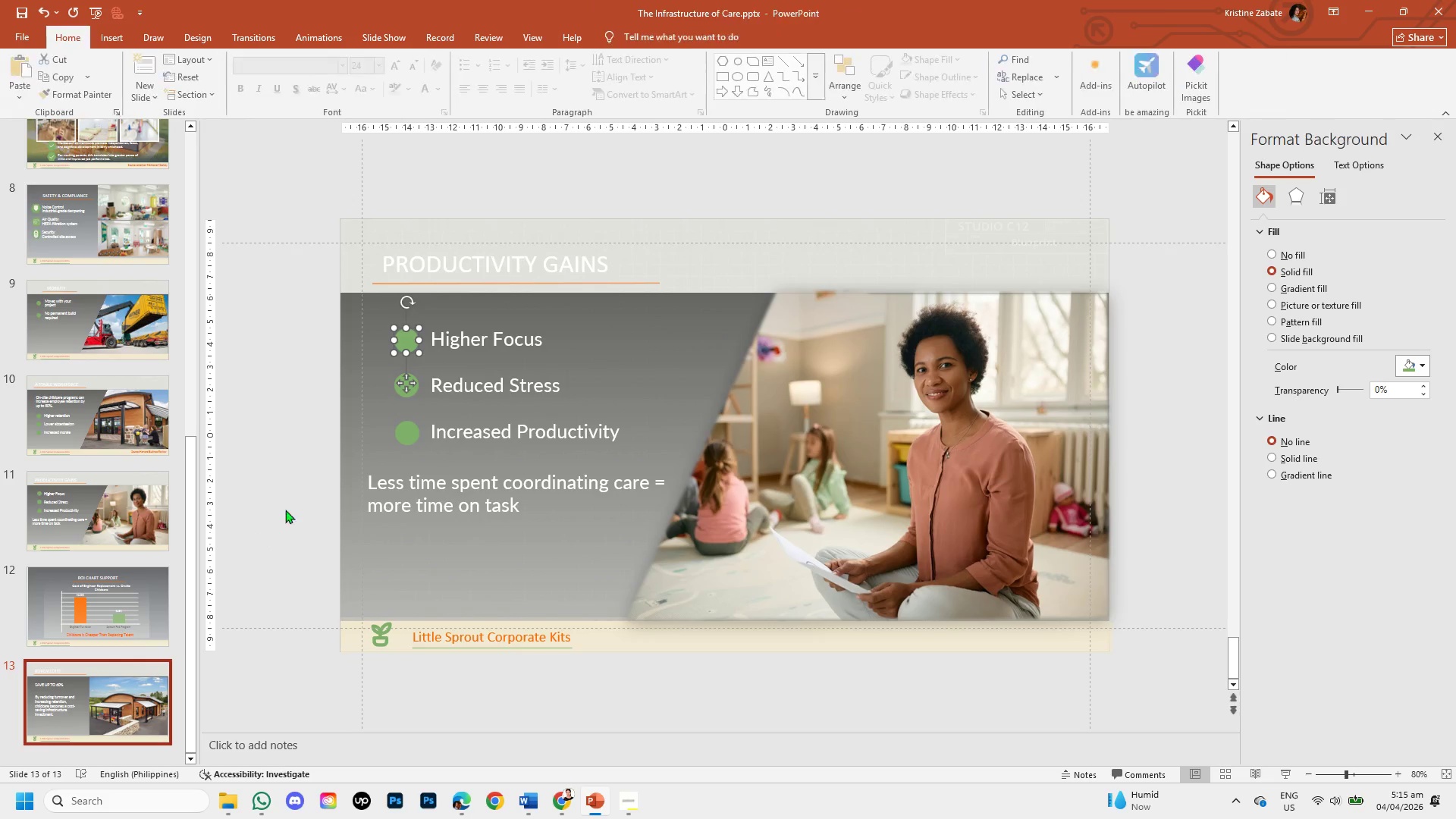 
key(Control+C)
 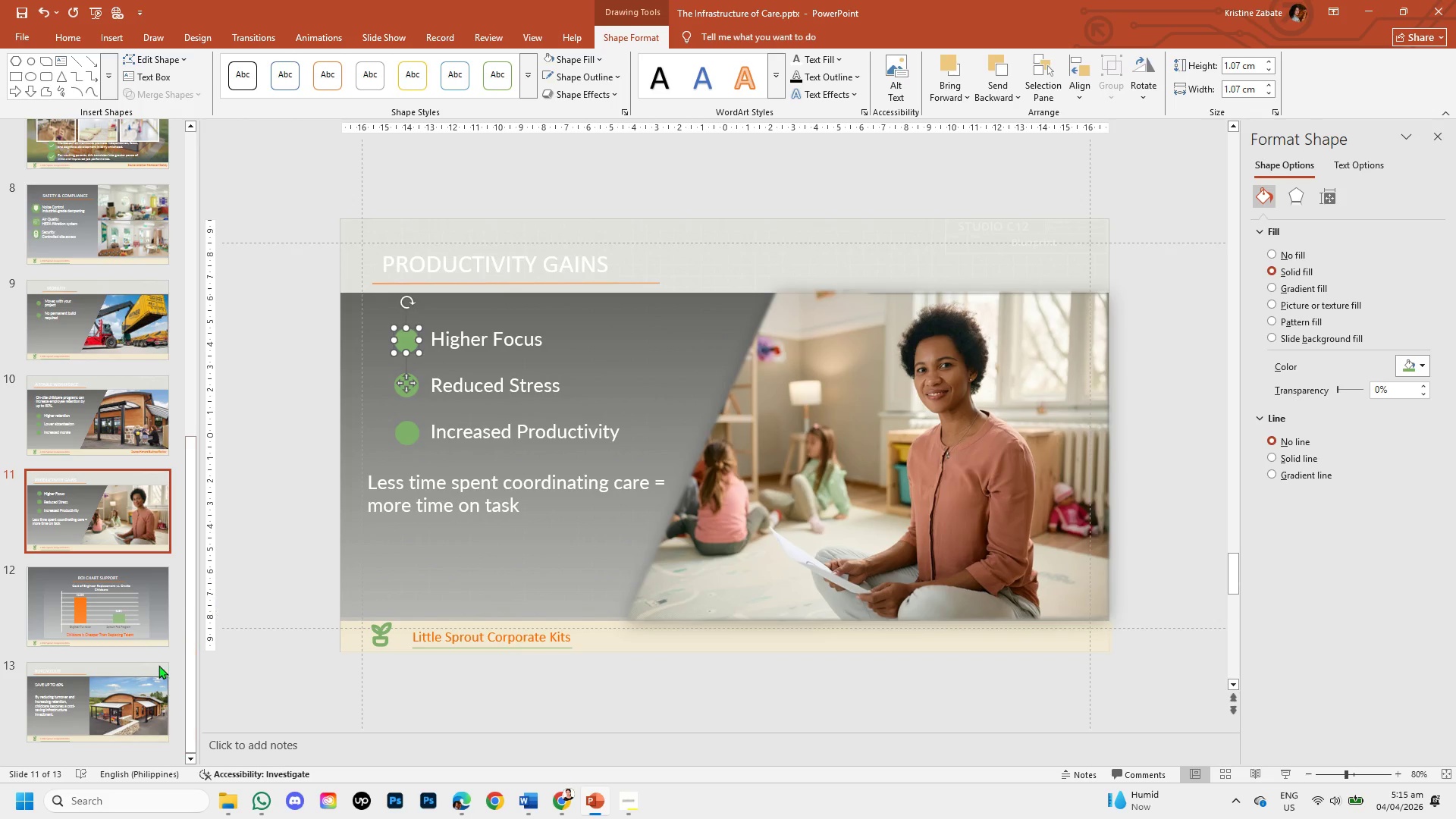 
left_click([144, 673])
 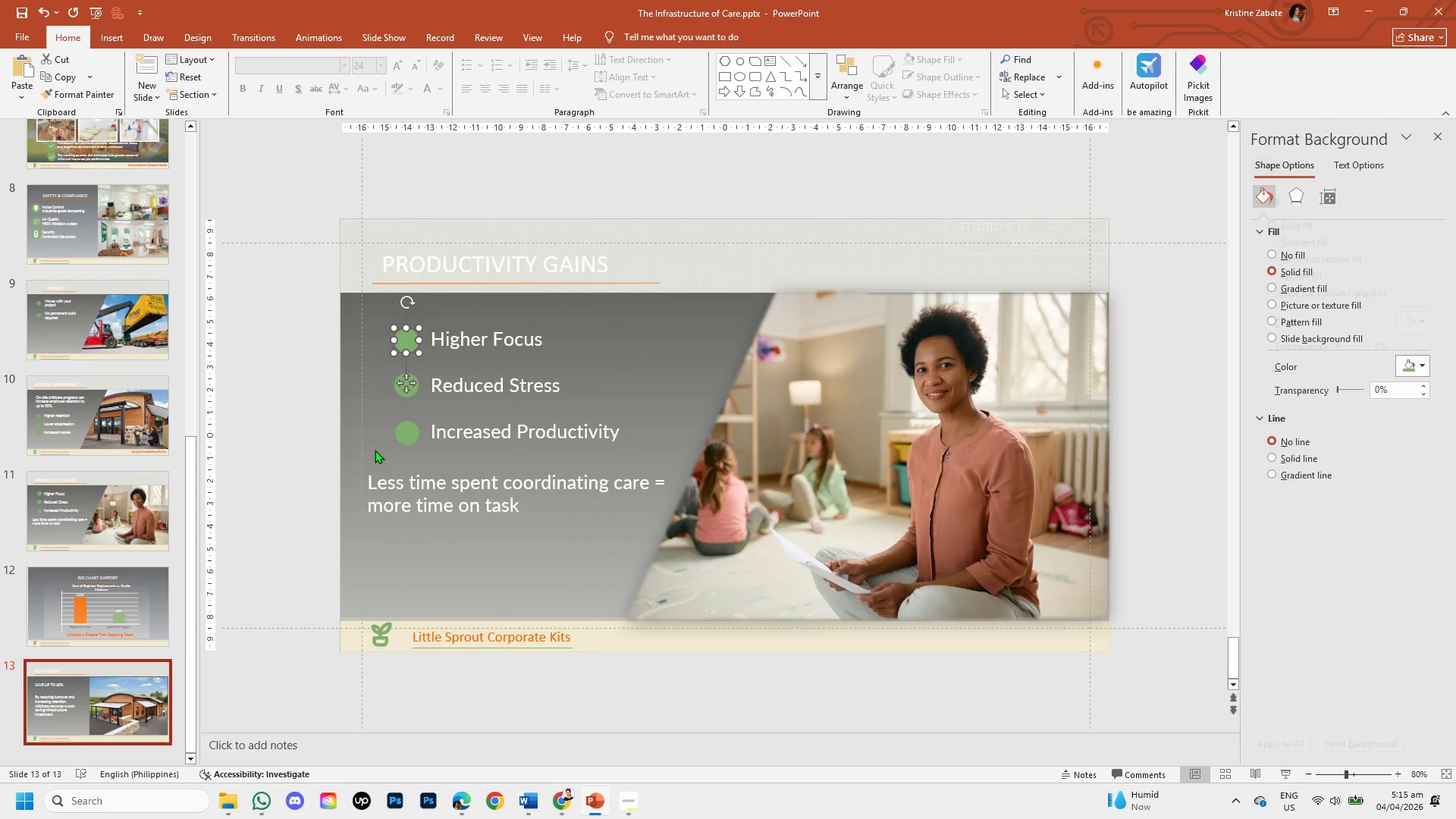 
key(Control+V)
 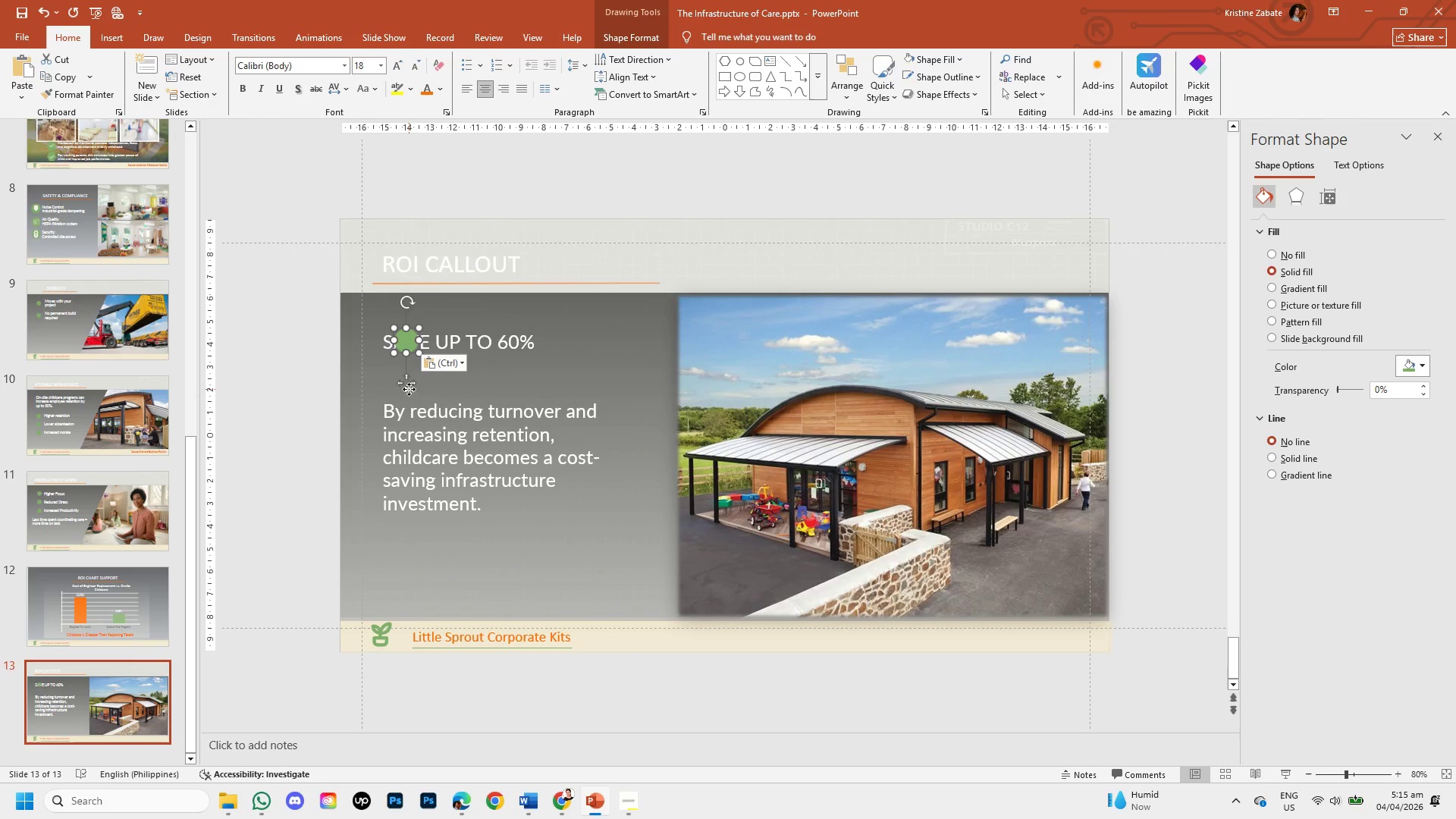 
left_click([465, 480])
 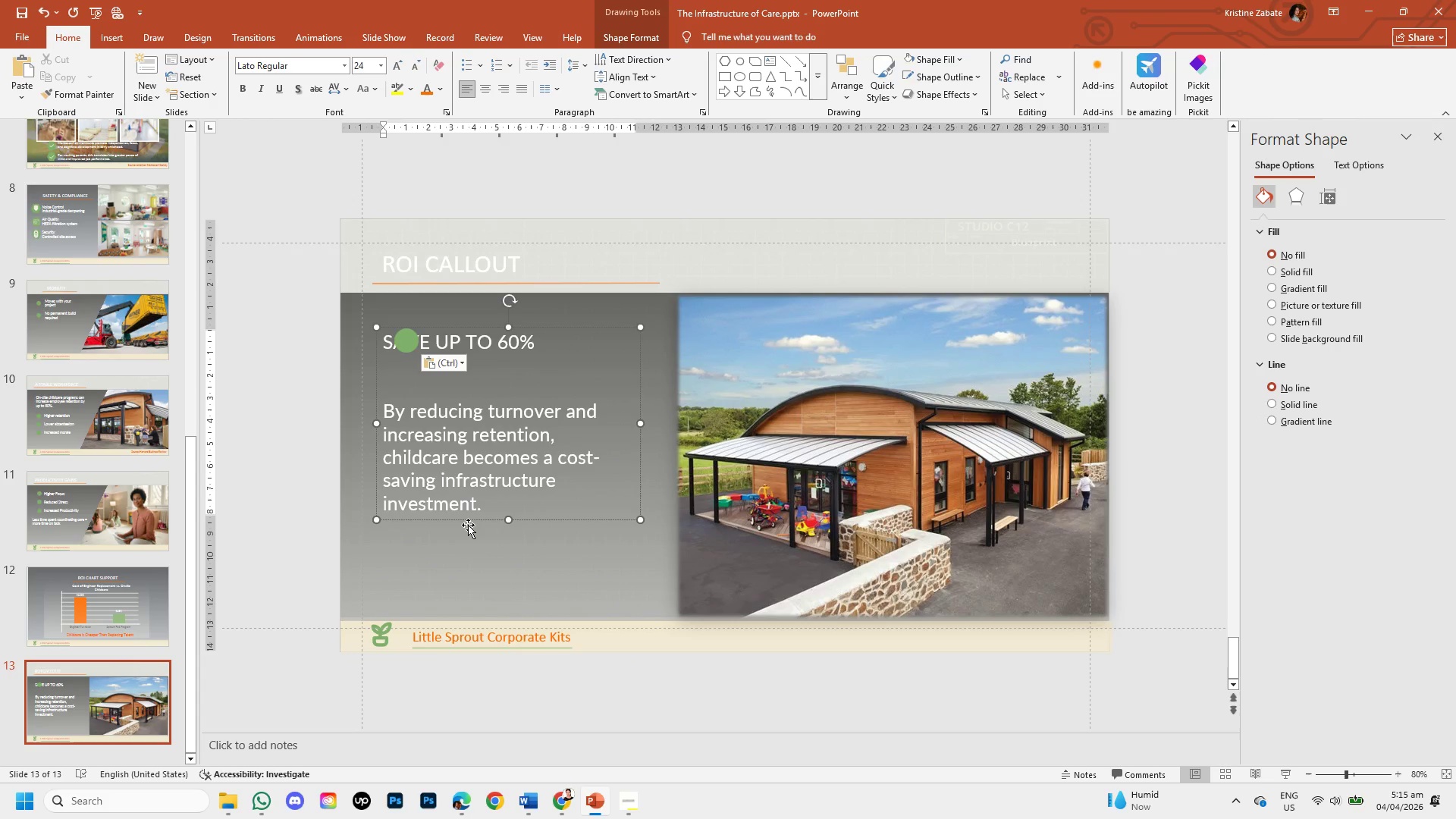 
left_click_drag(start_coordinate=[467, 521], to_coordinate=[496, 521])
 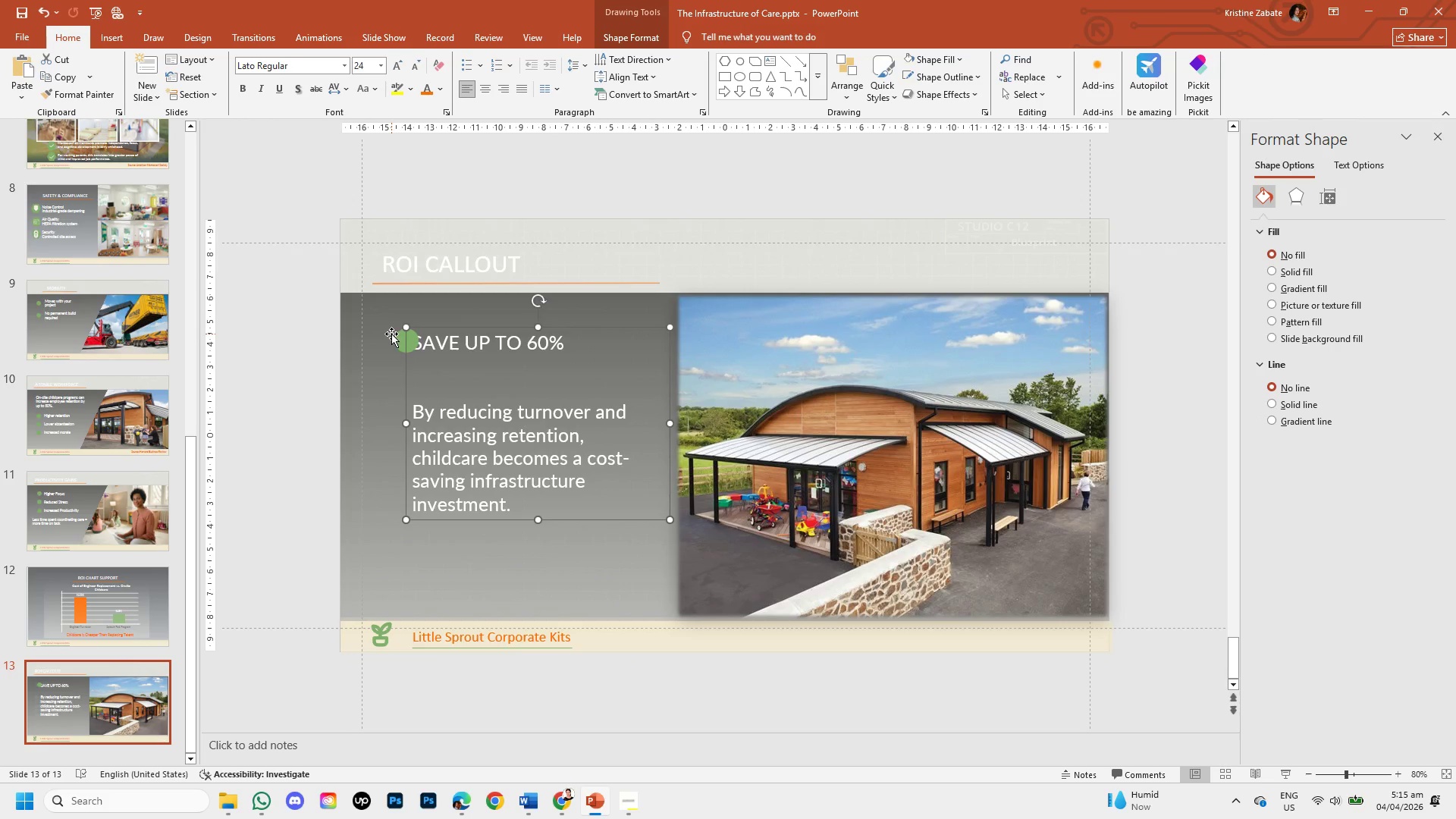 
left_click([400, 345])
 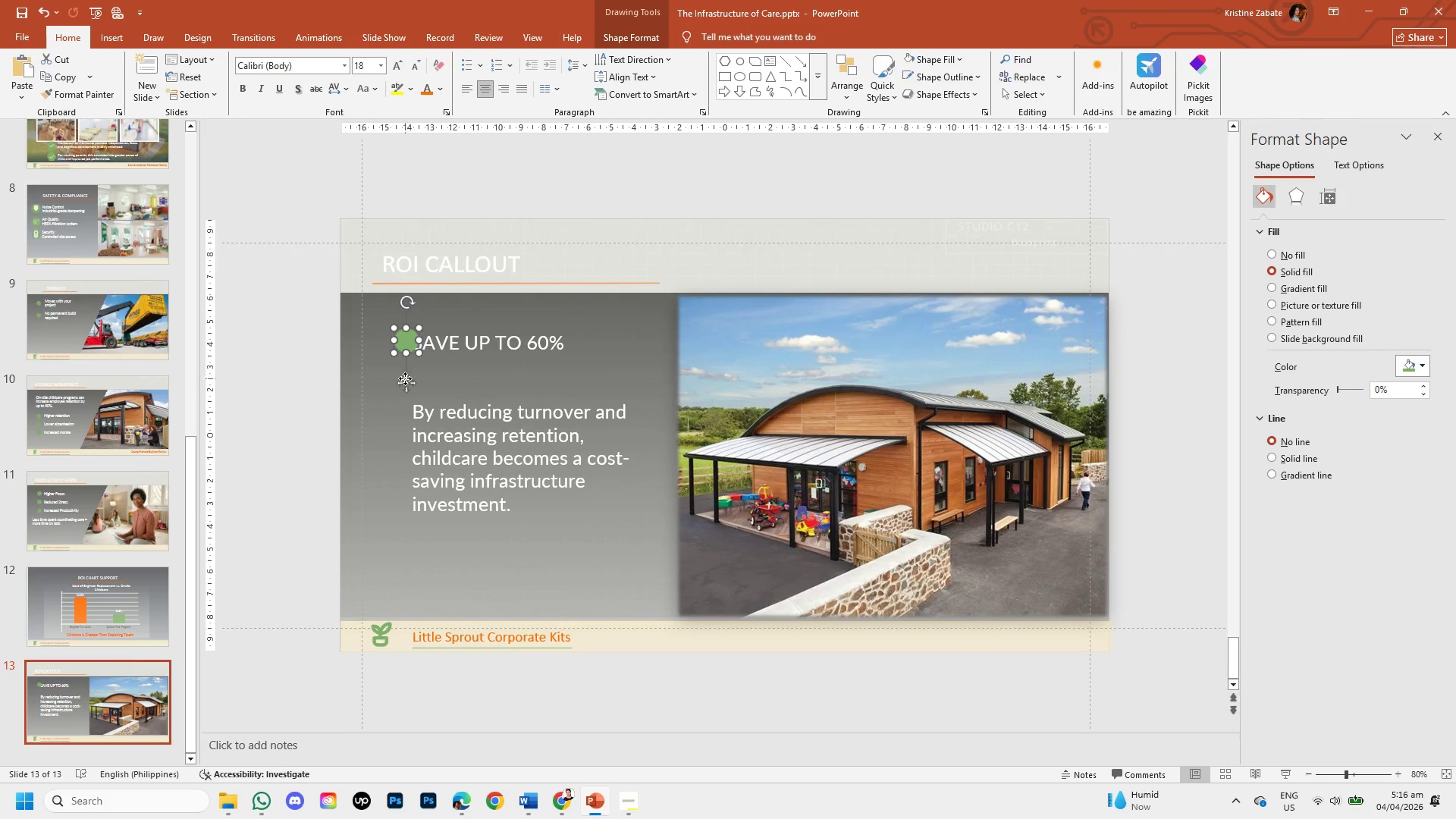 
left_click_drag(start_coordinate=[411, 388], to_coordinate=[388, 390])
 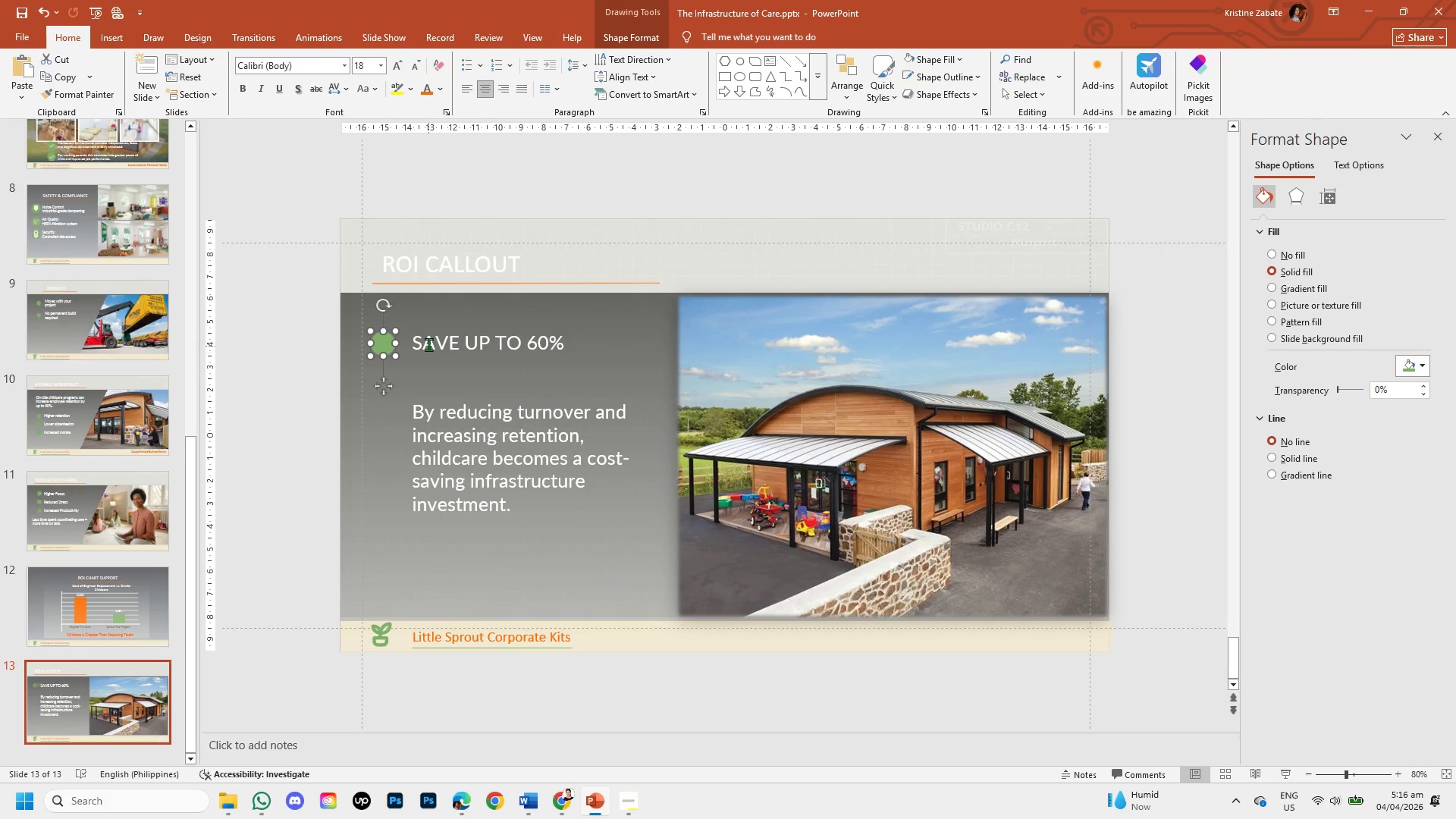 
left_click([428, 342])
 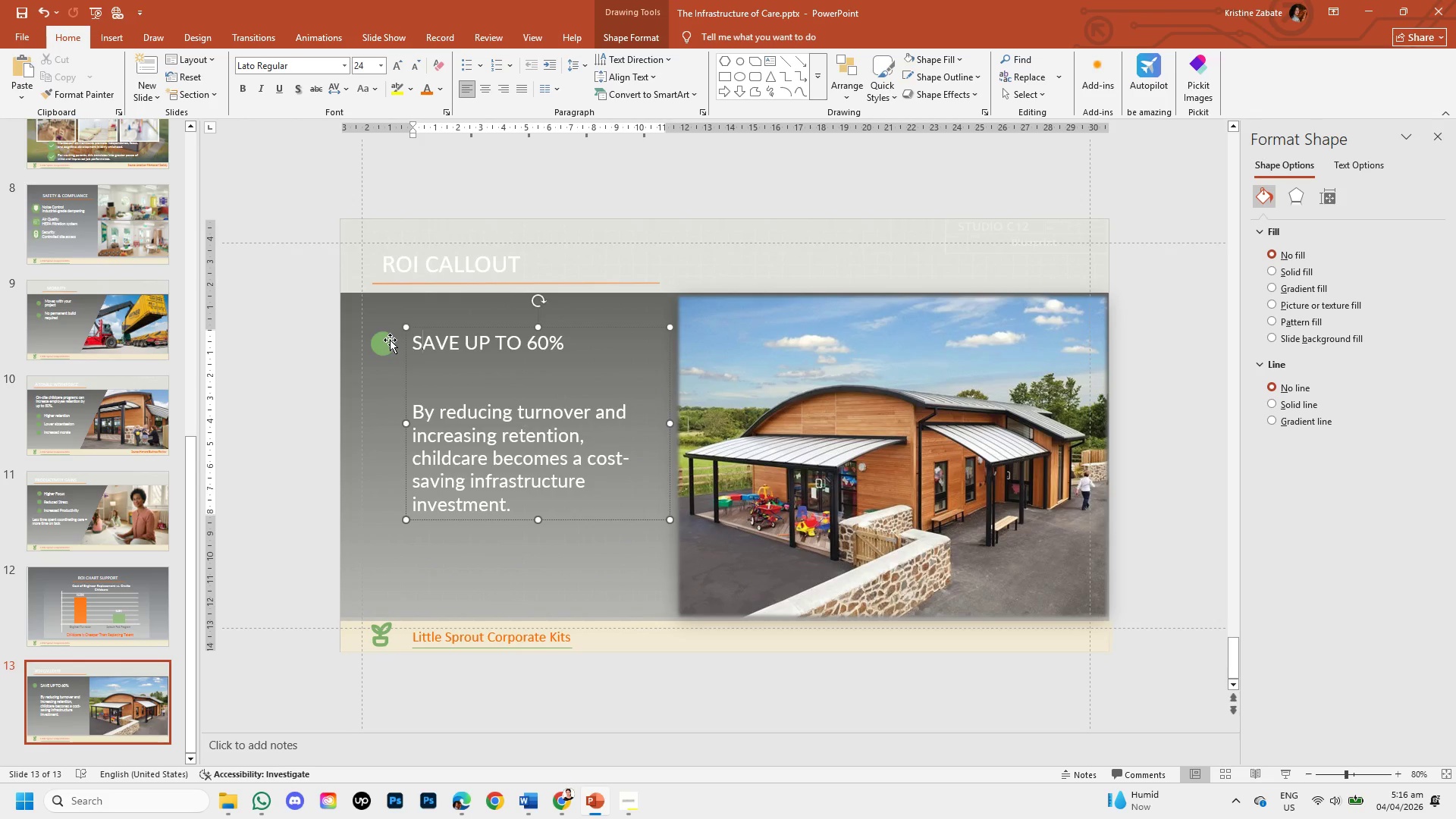 
left_click([390, 340])
 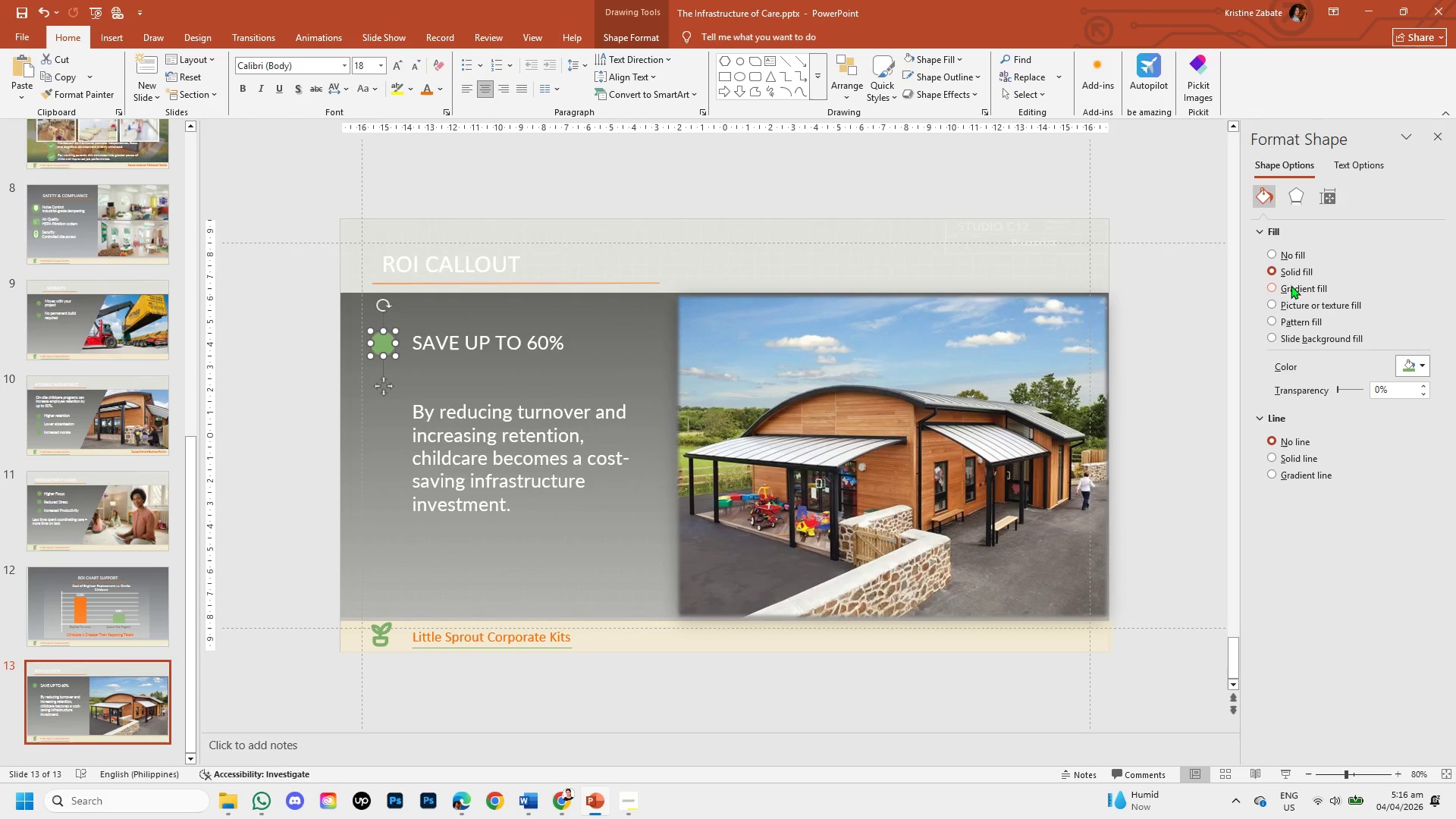 
left_click([1288, 199])
 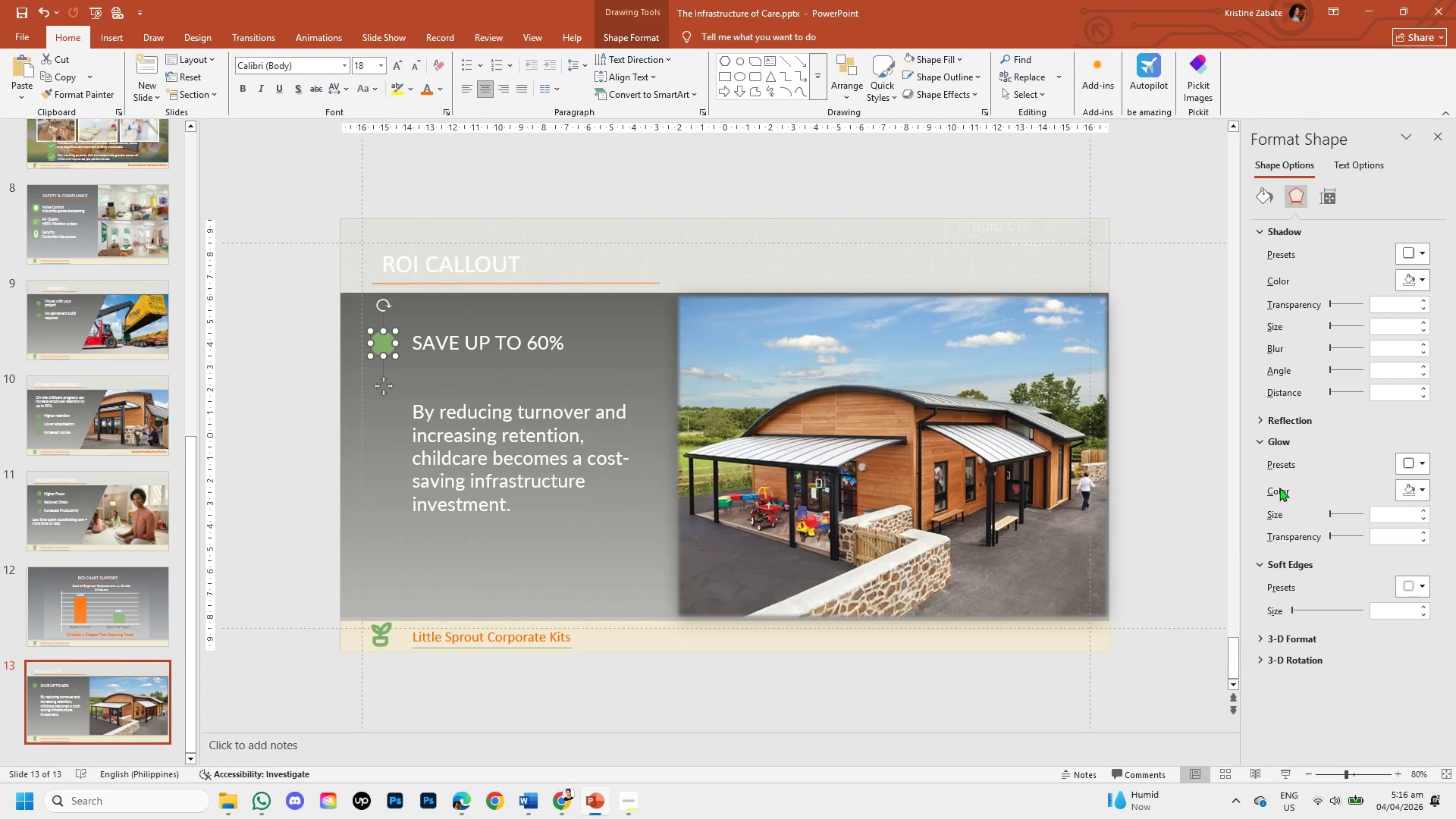 
left_click([1281, 439])
 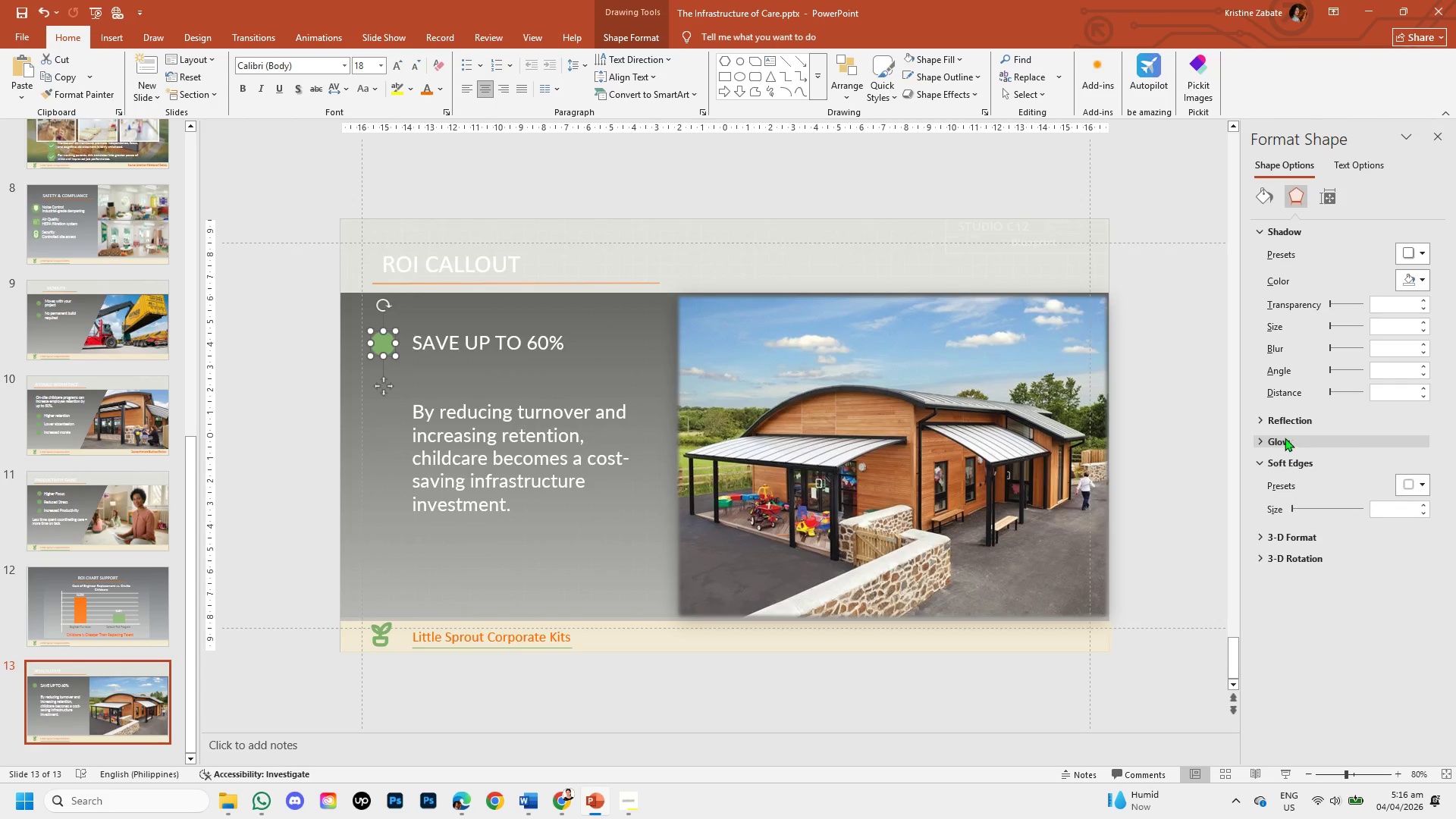 
left_click([1285, 437])
 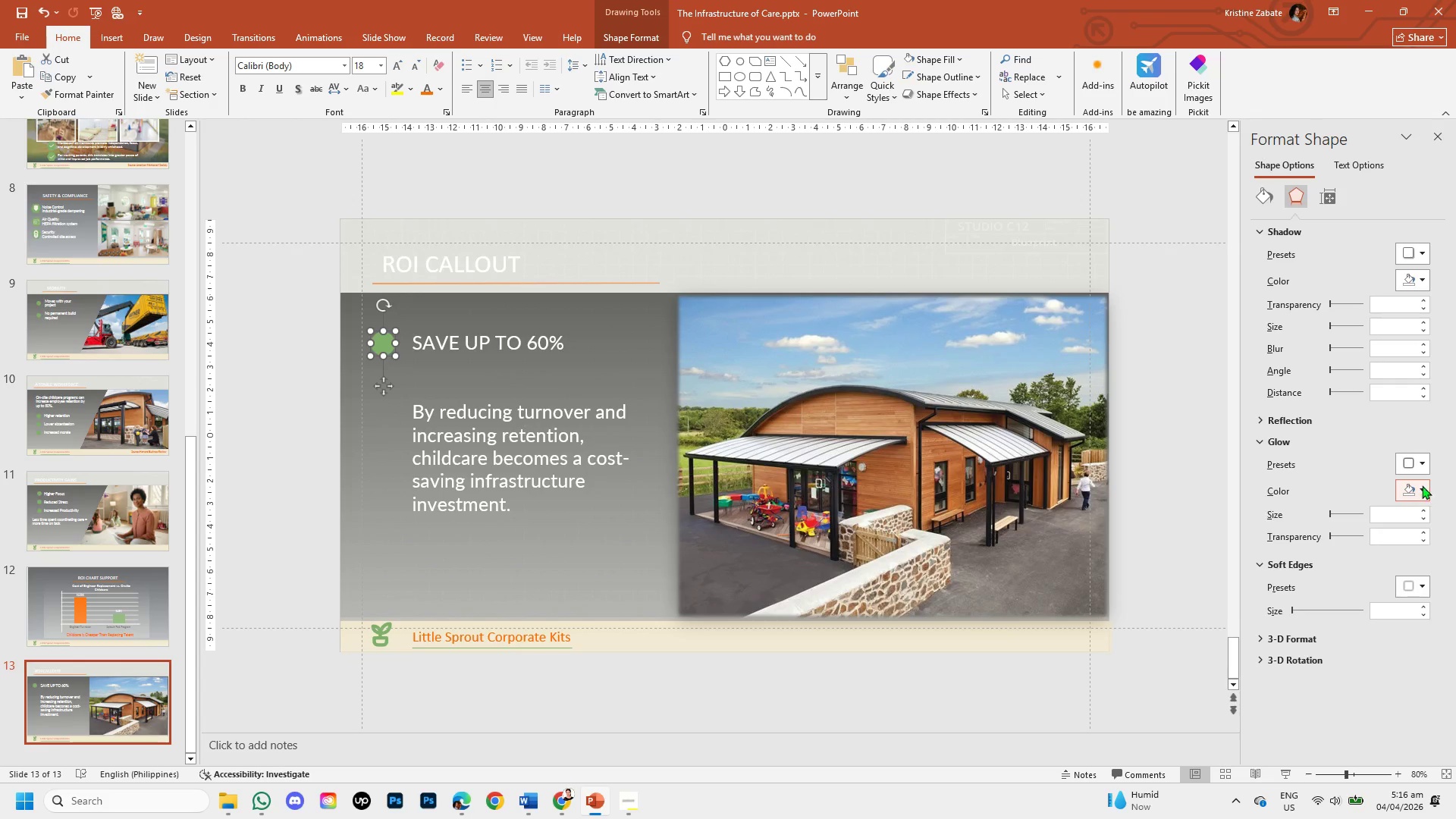 
left_click([1422, 466])
 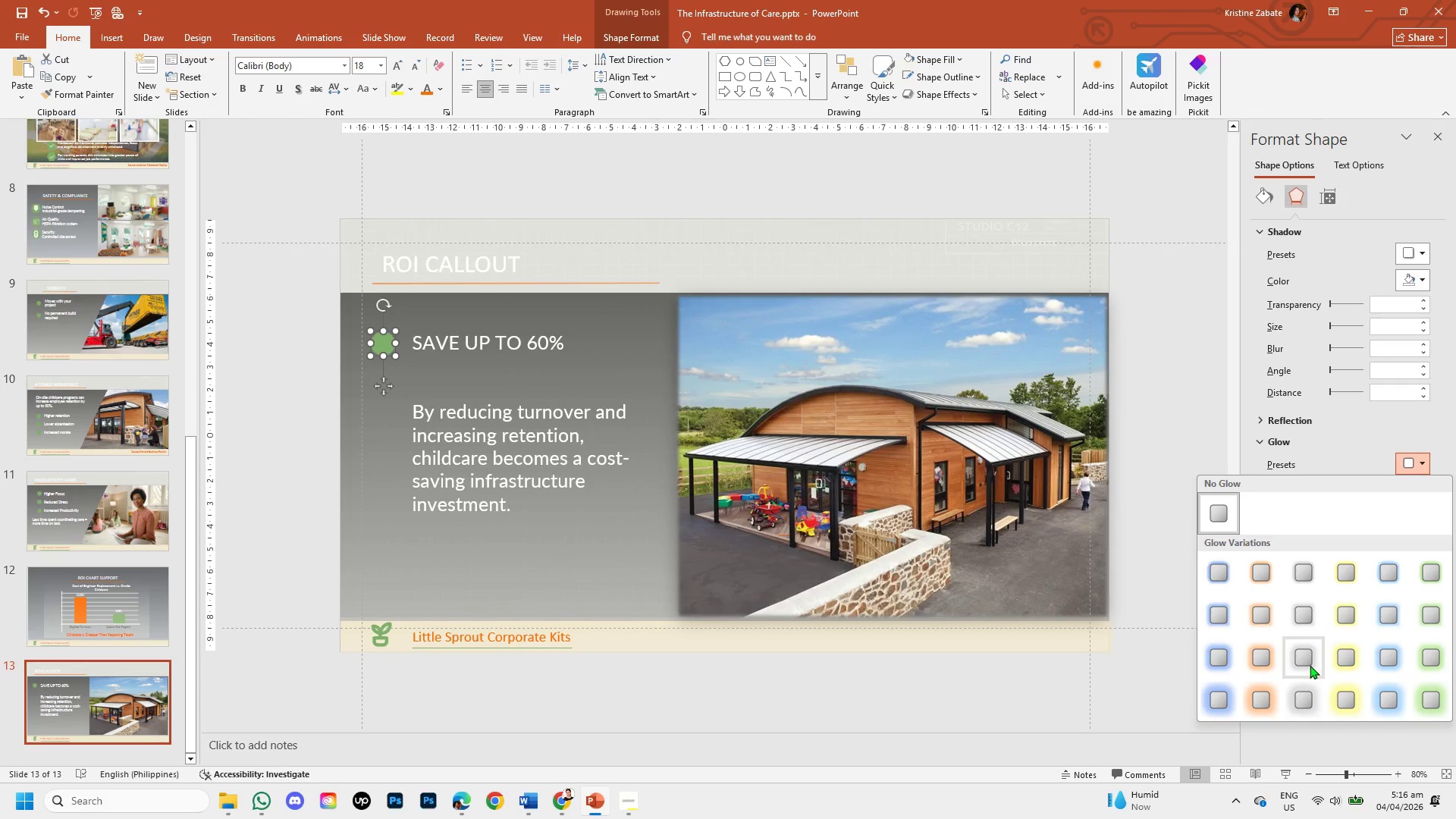 
left_click([1310, 665])
 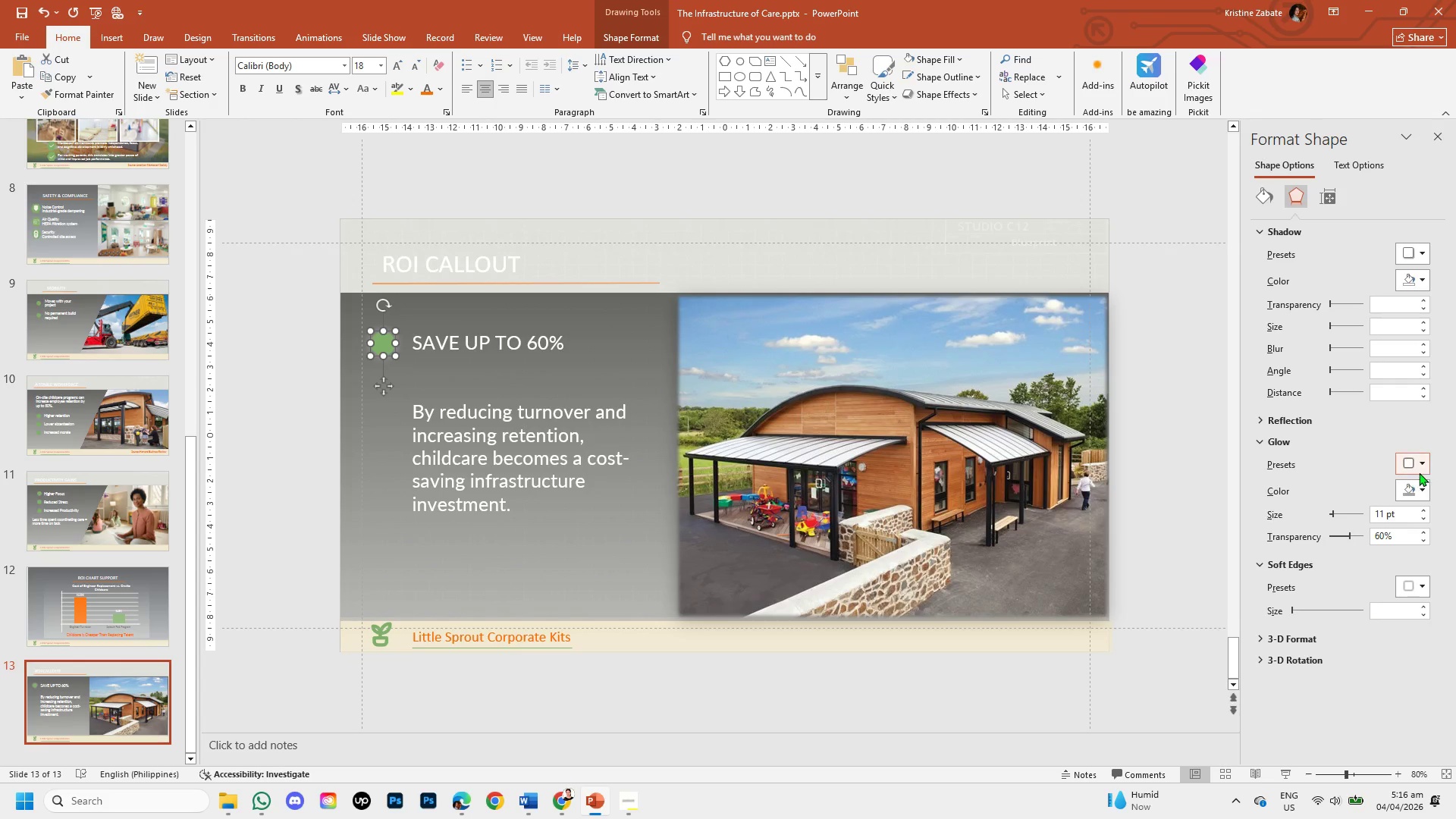 
left_click([1423, 482])
 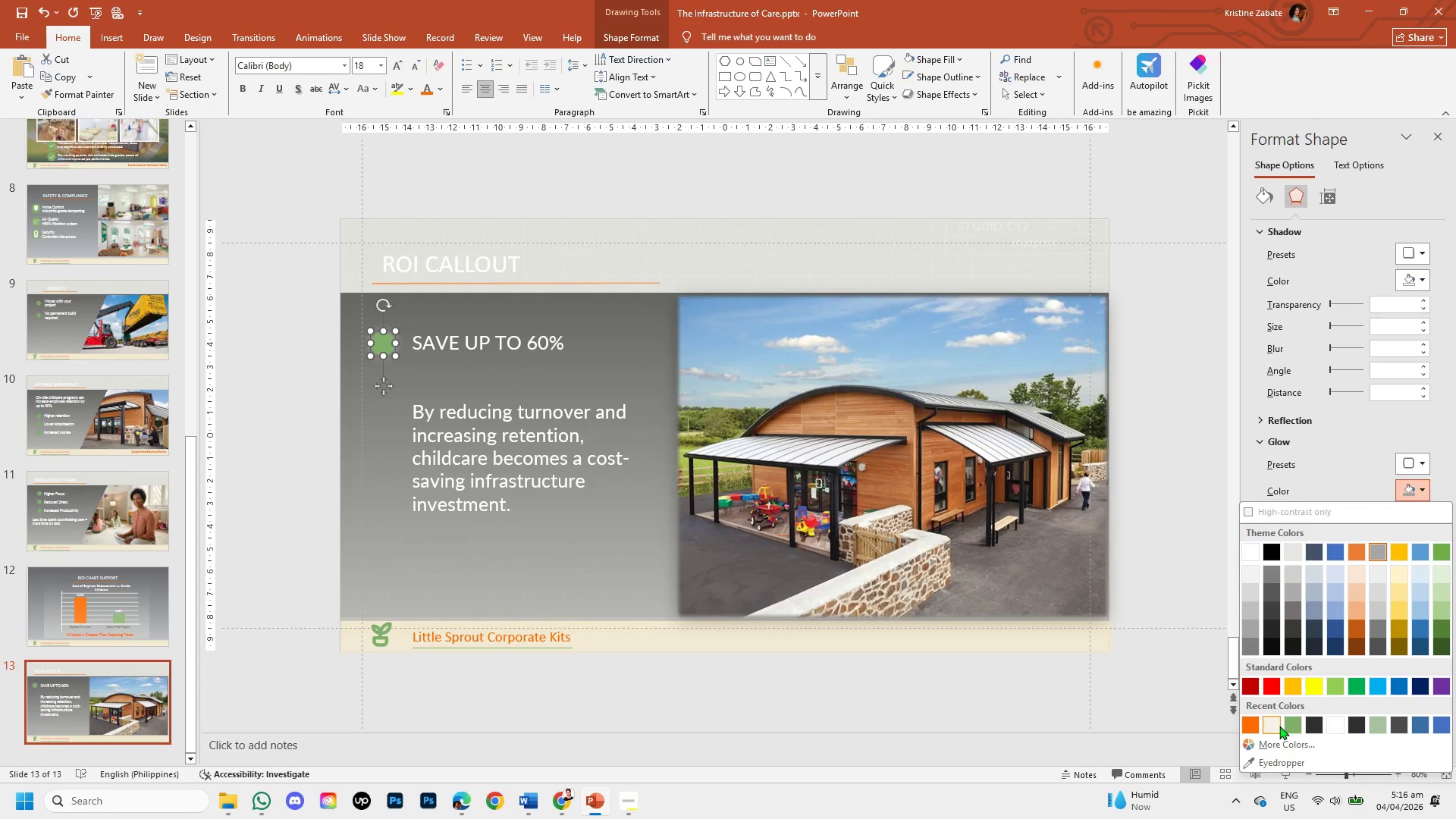 
left_click([1294, 724])
 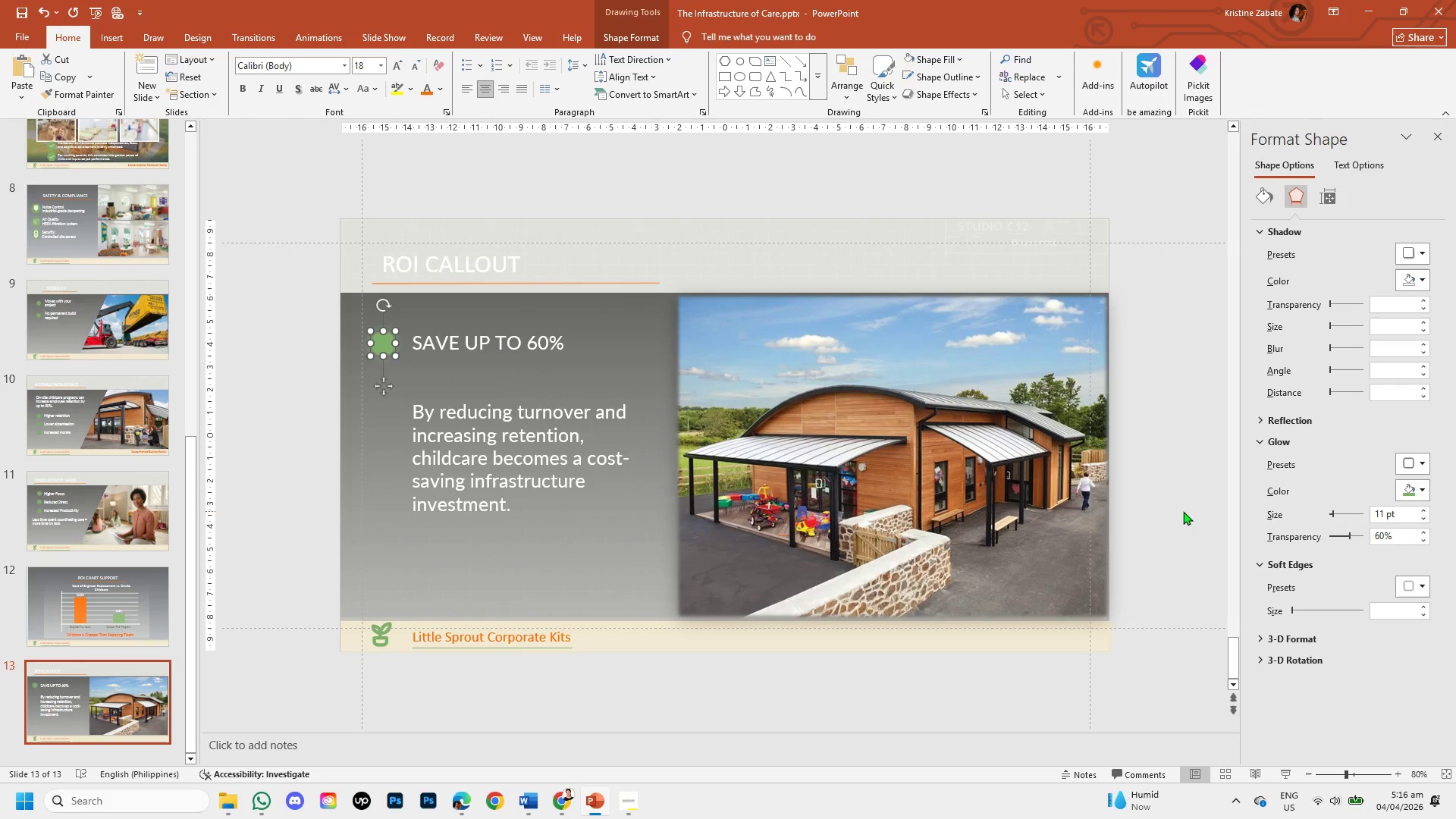 
left_click([1183, 511])
 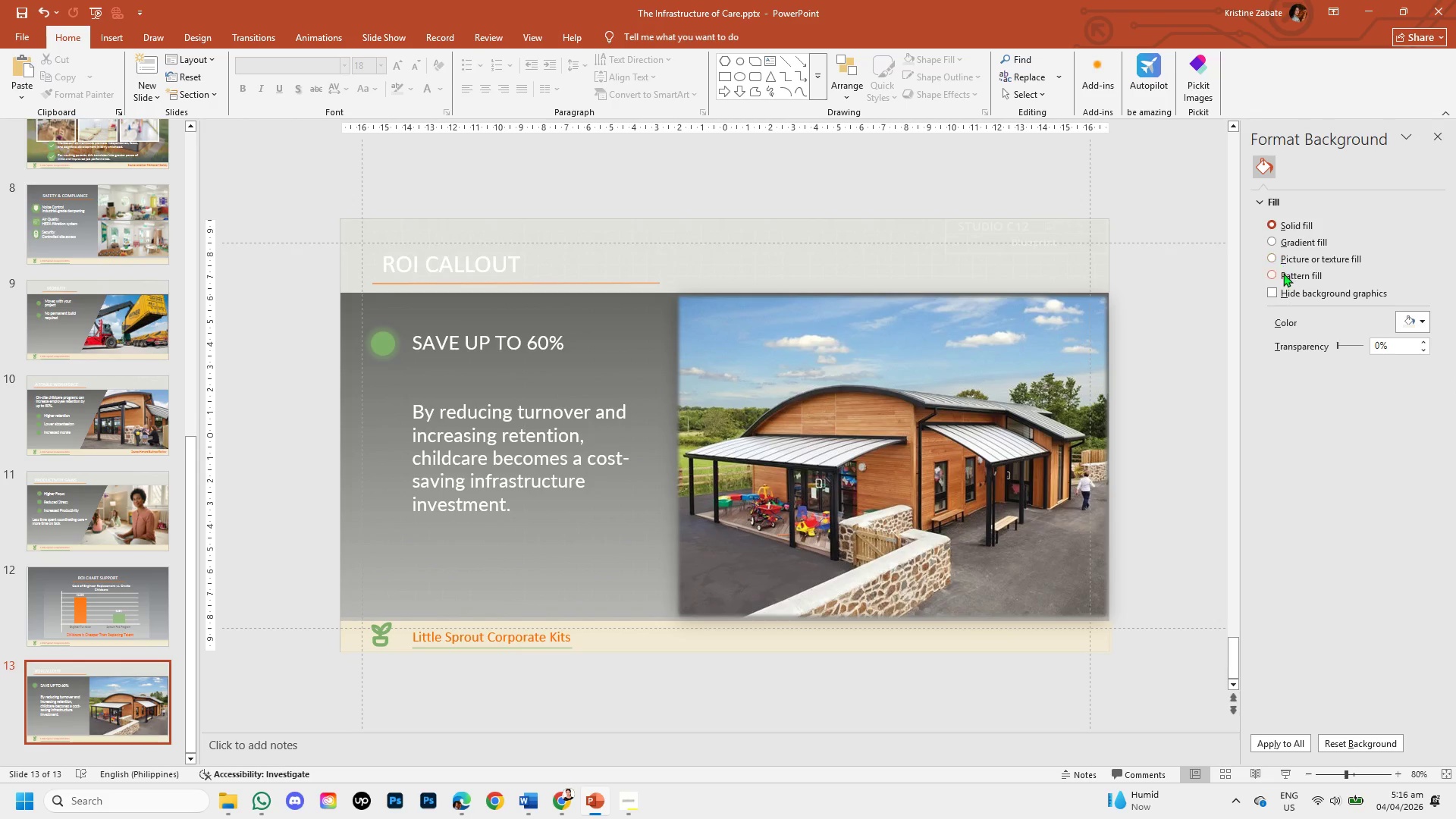 
wait(10.67)
 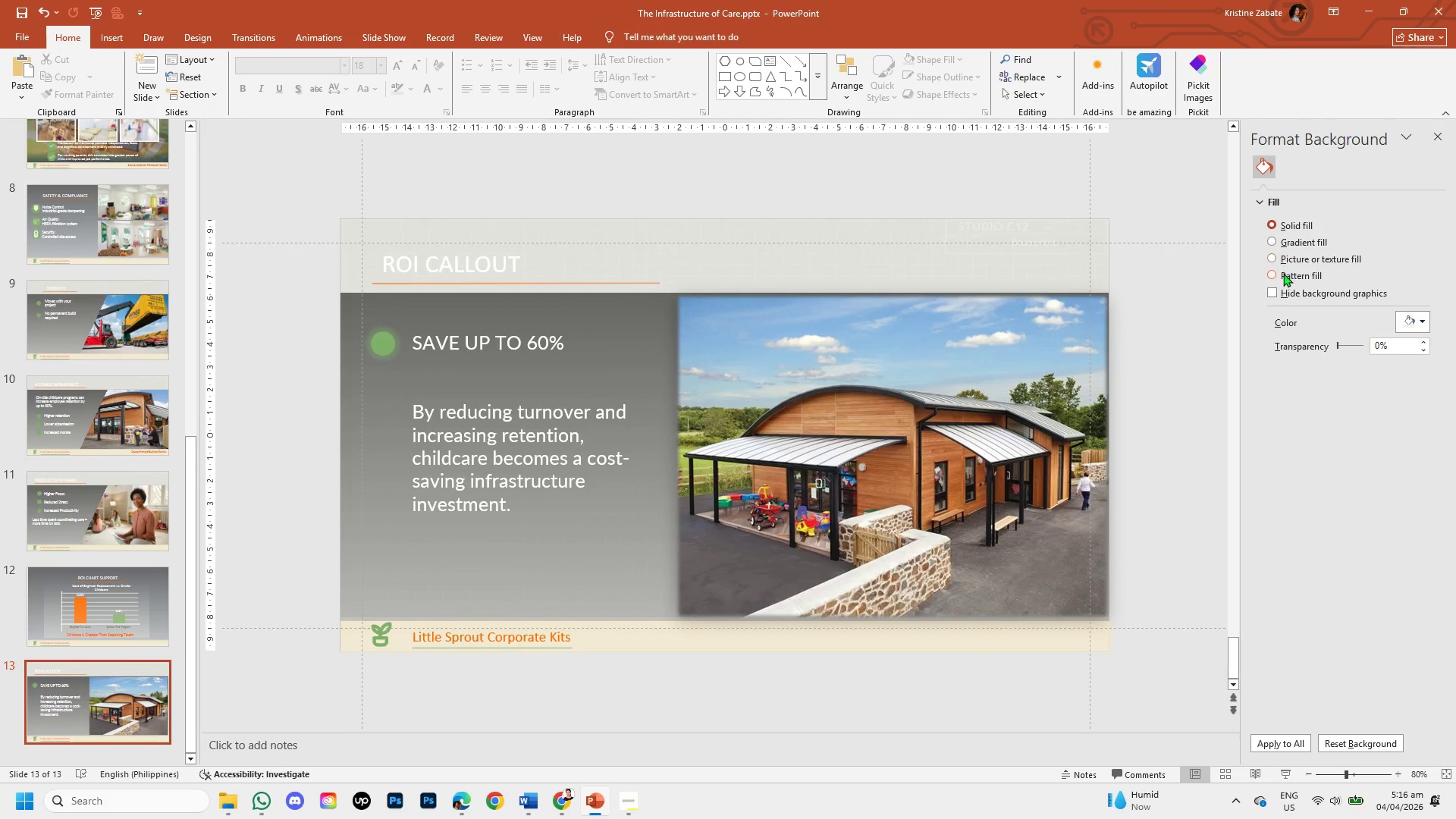 
left_click([1419, 323])
 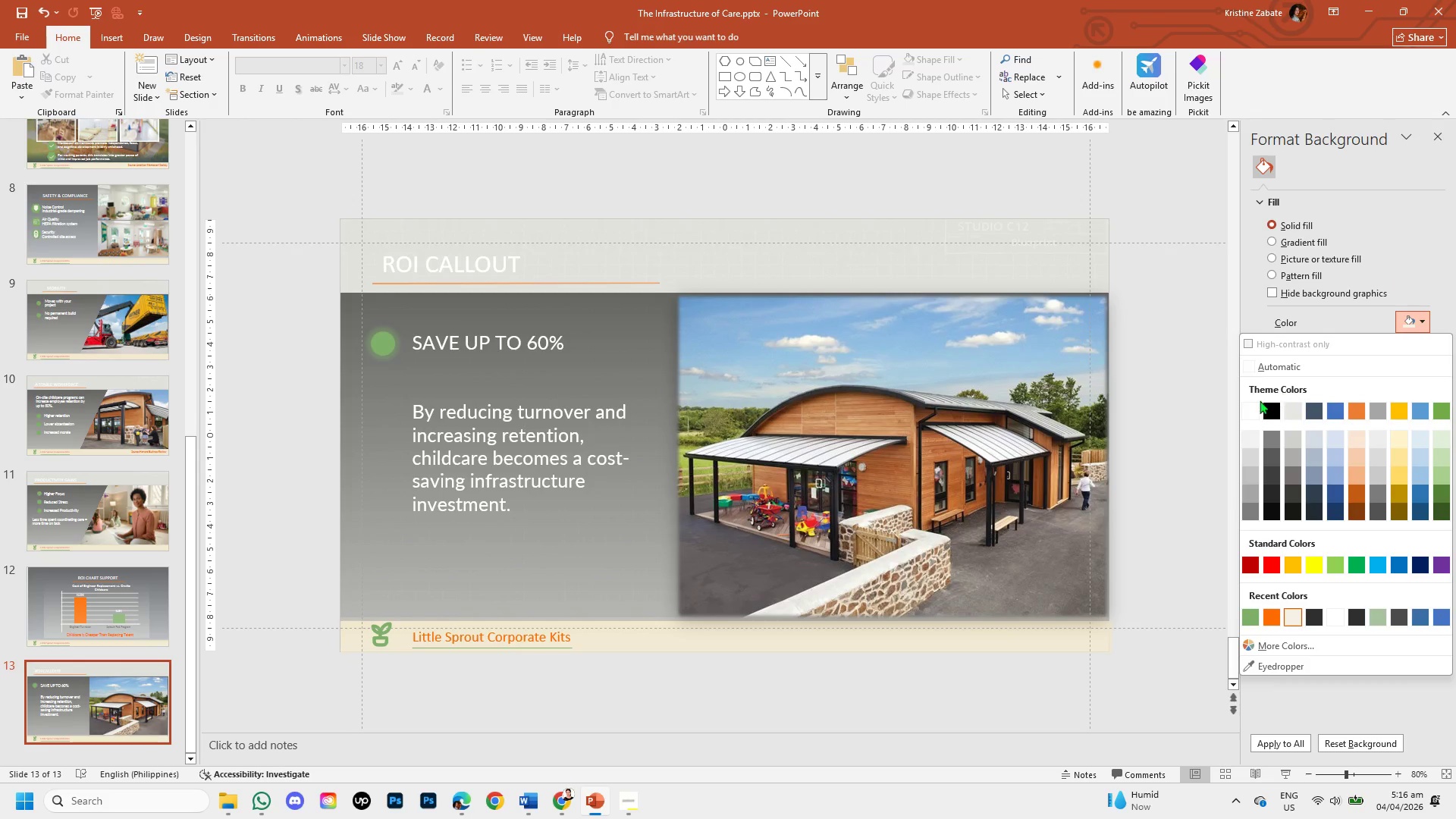 
left_click_drag(start_coordinate=[1202, 385], to_coordinate=[1198, 383])
 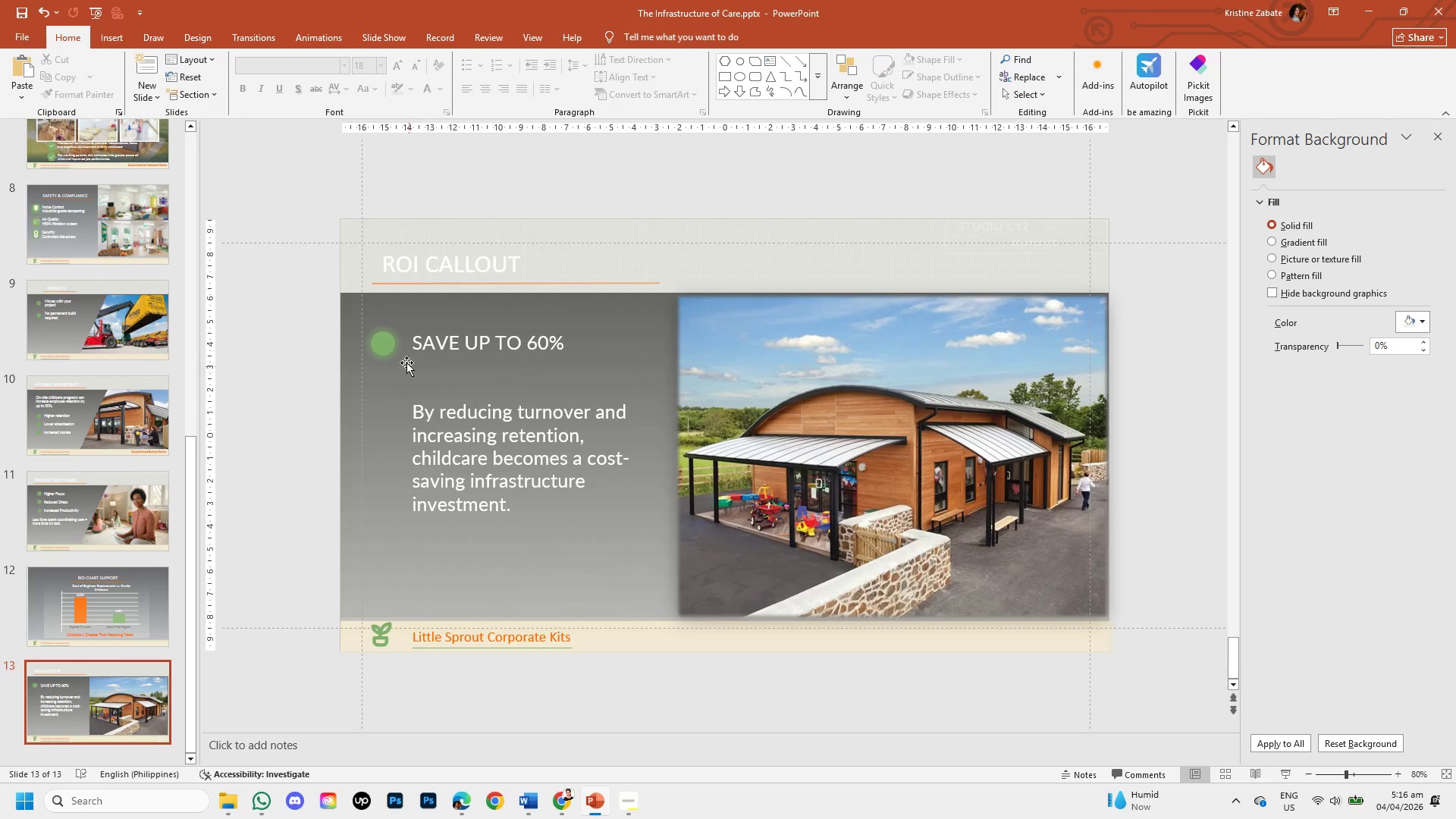 
left_click([394, 341])
 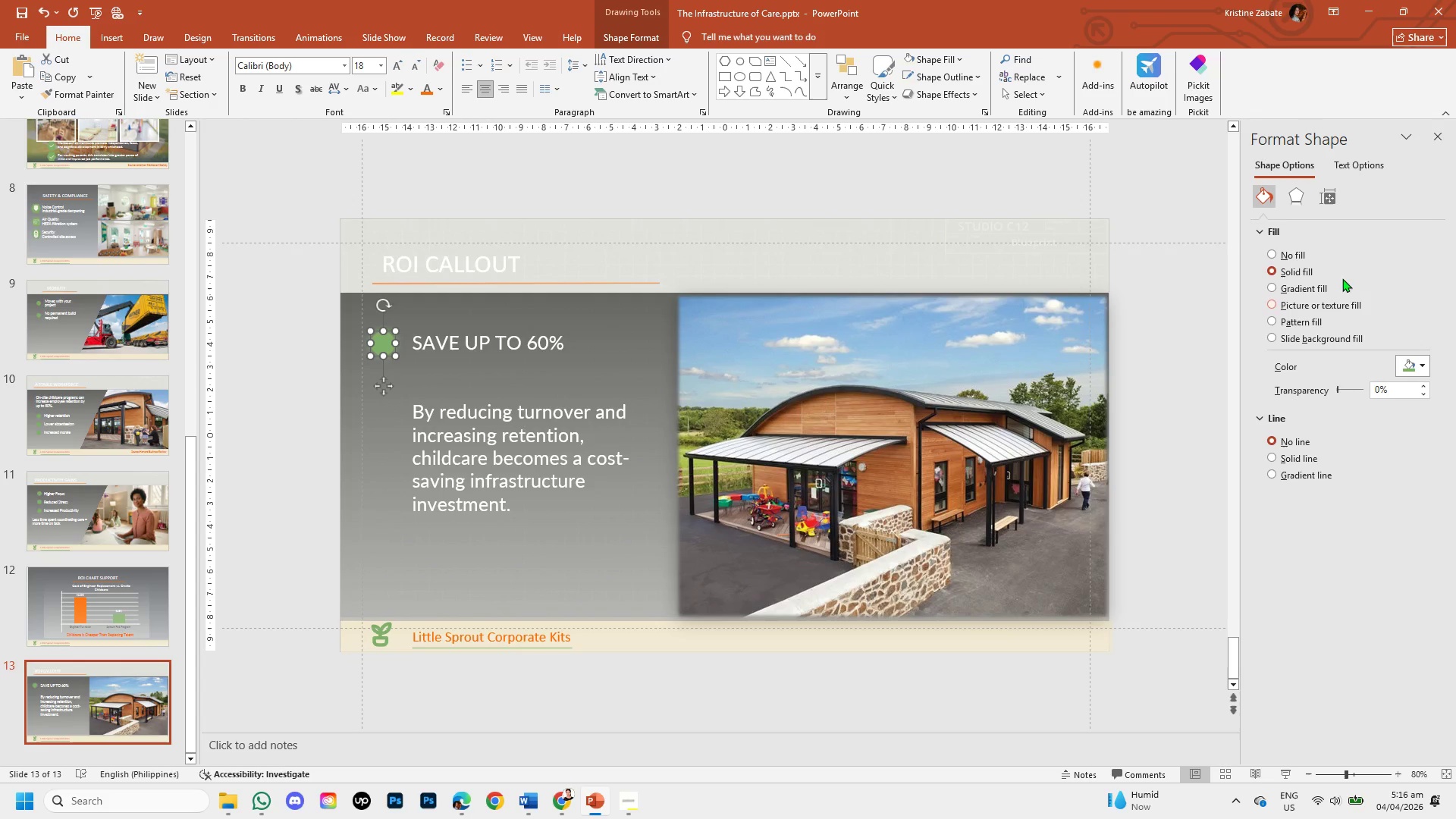 
left_click([1292, 193])
 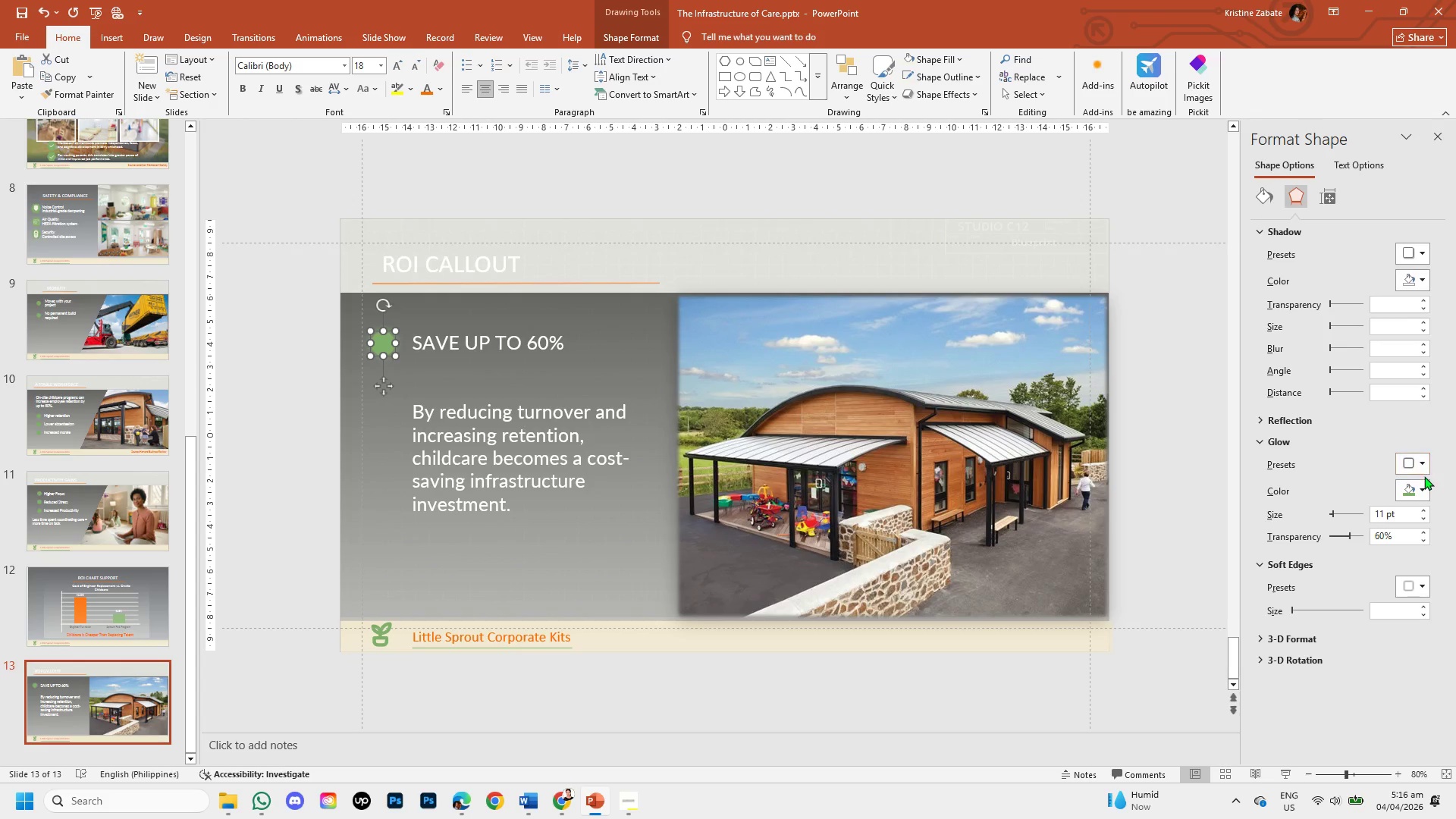 
left_click([1422, 463])
 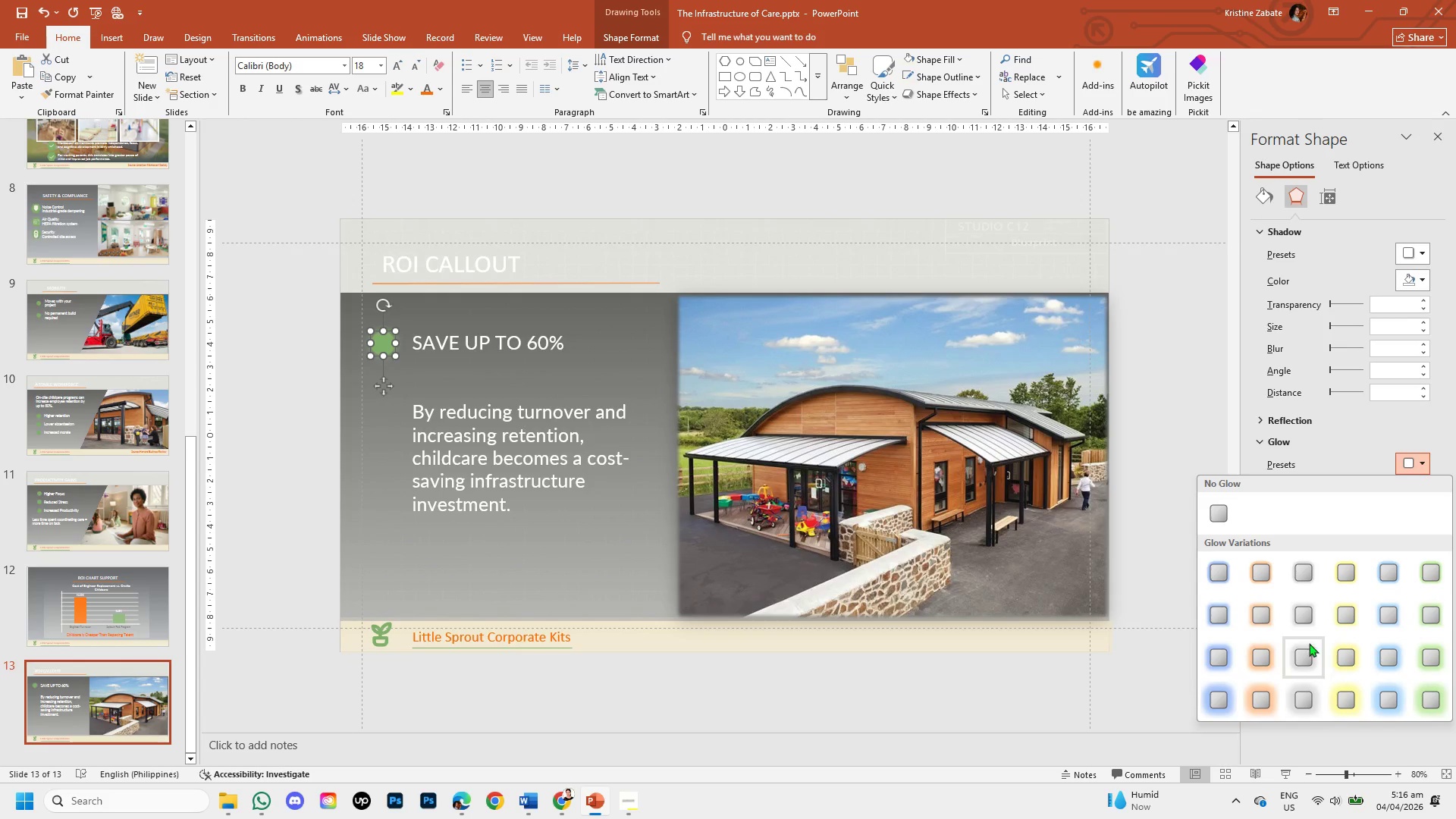 
left_click([1298, 611])
 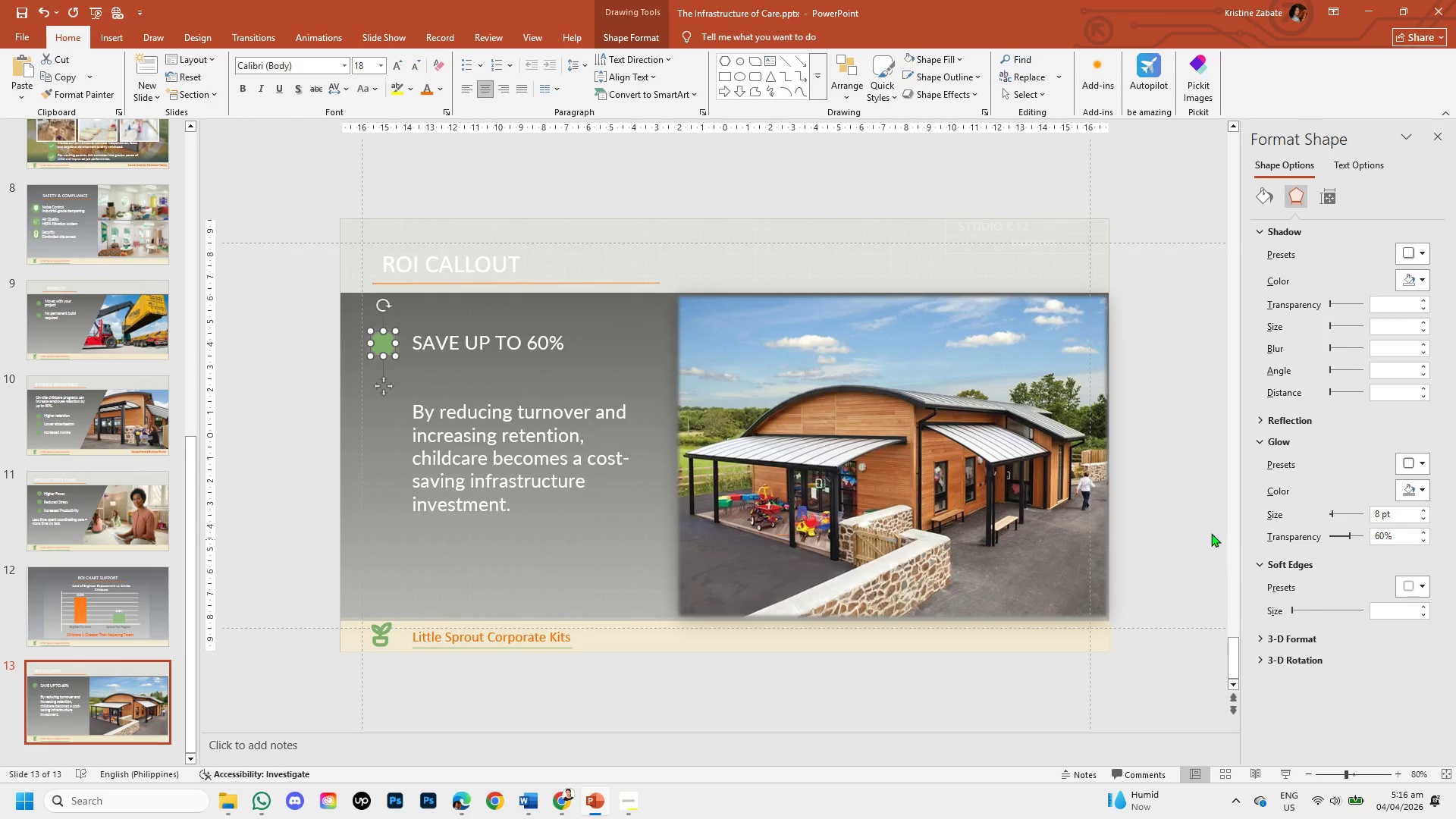 
left_click([1206, 514])
 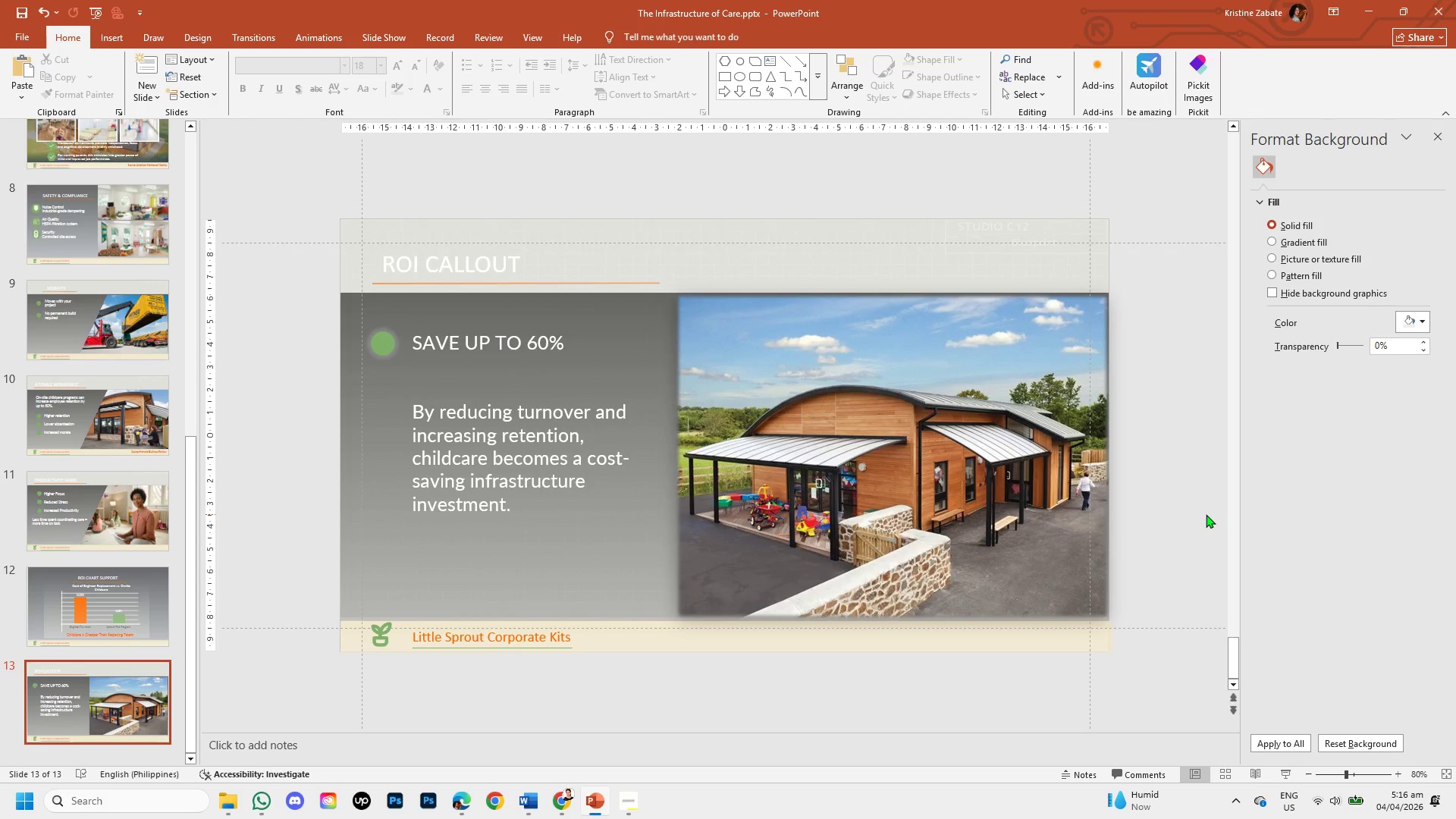 
key(Control+Z)
 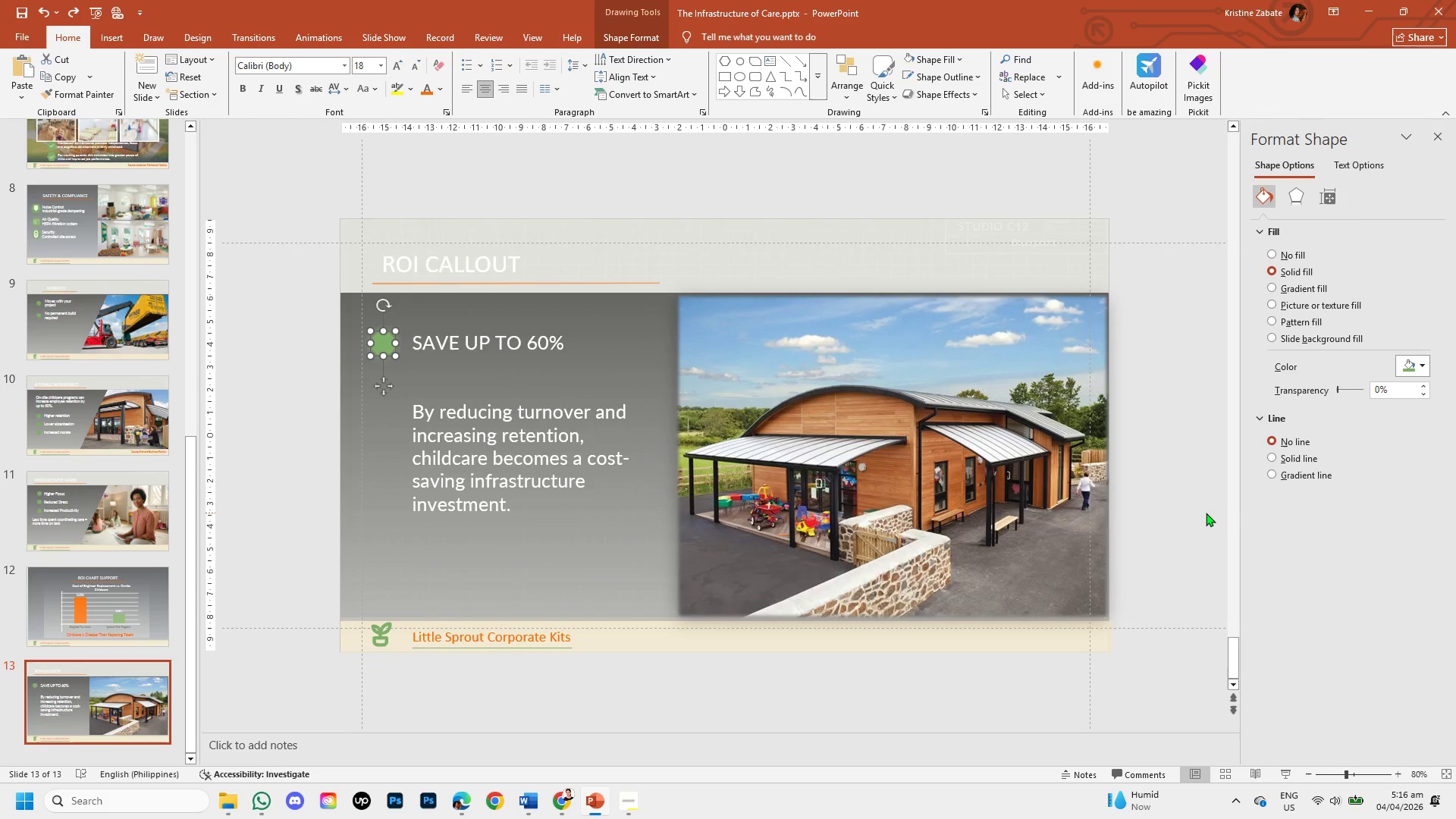 
left_click([1206, 513])
 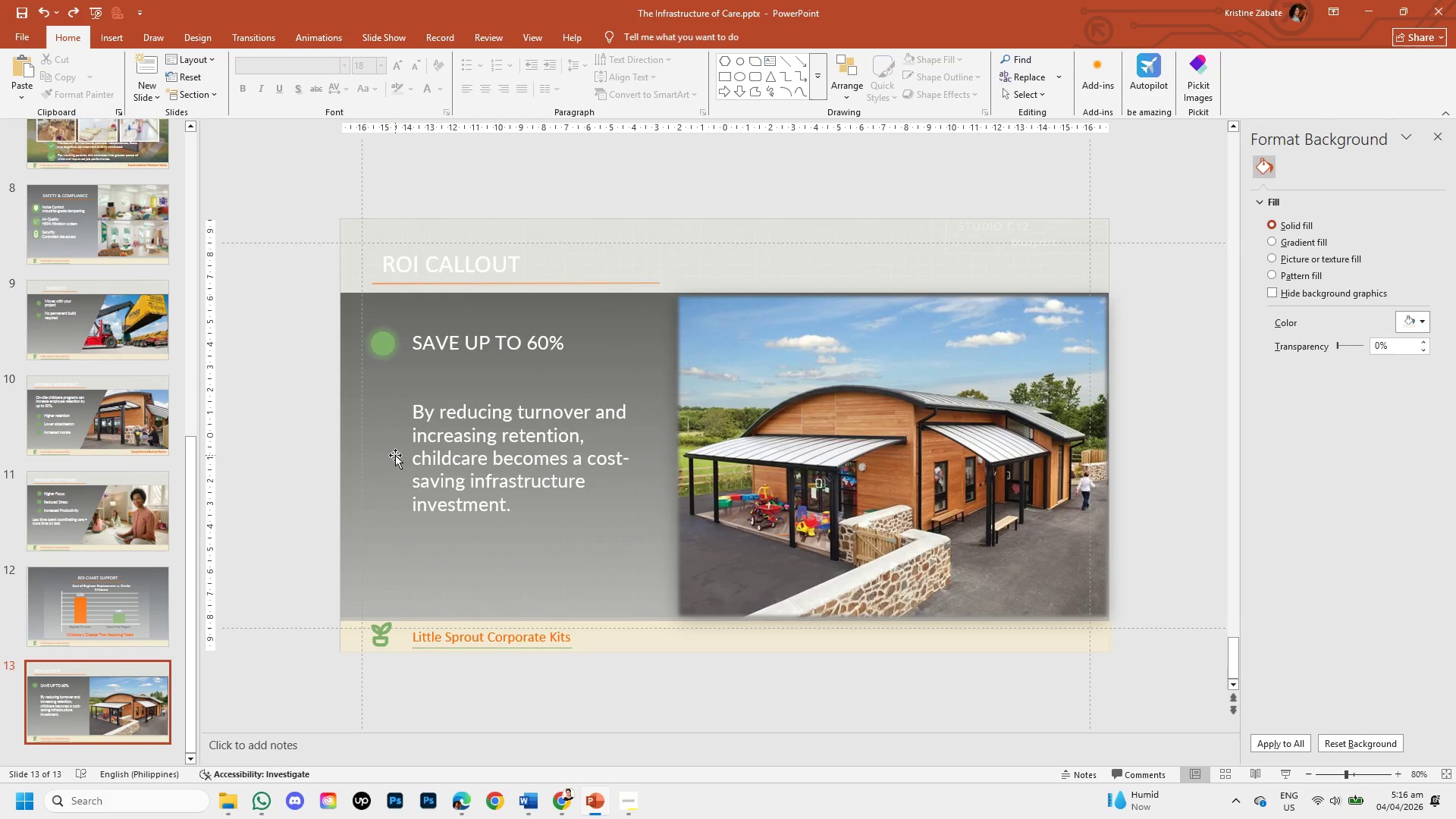 
wait(8.22)
 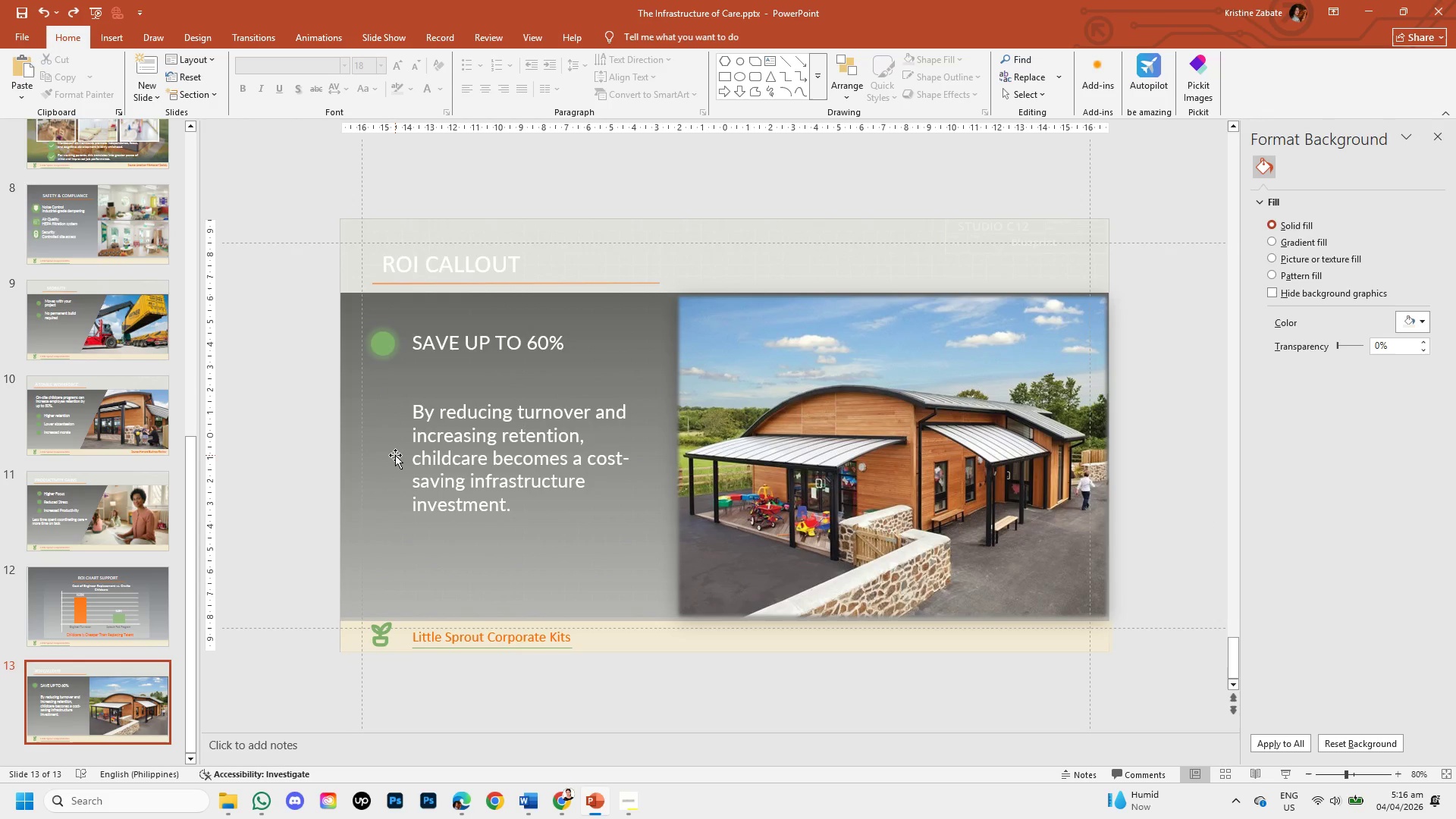 
left_click([47, 207])
 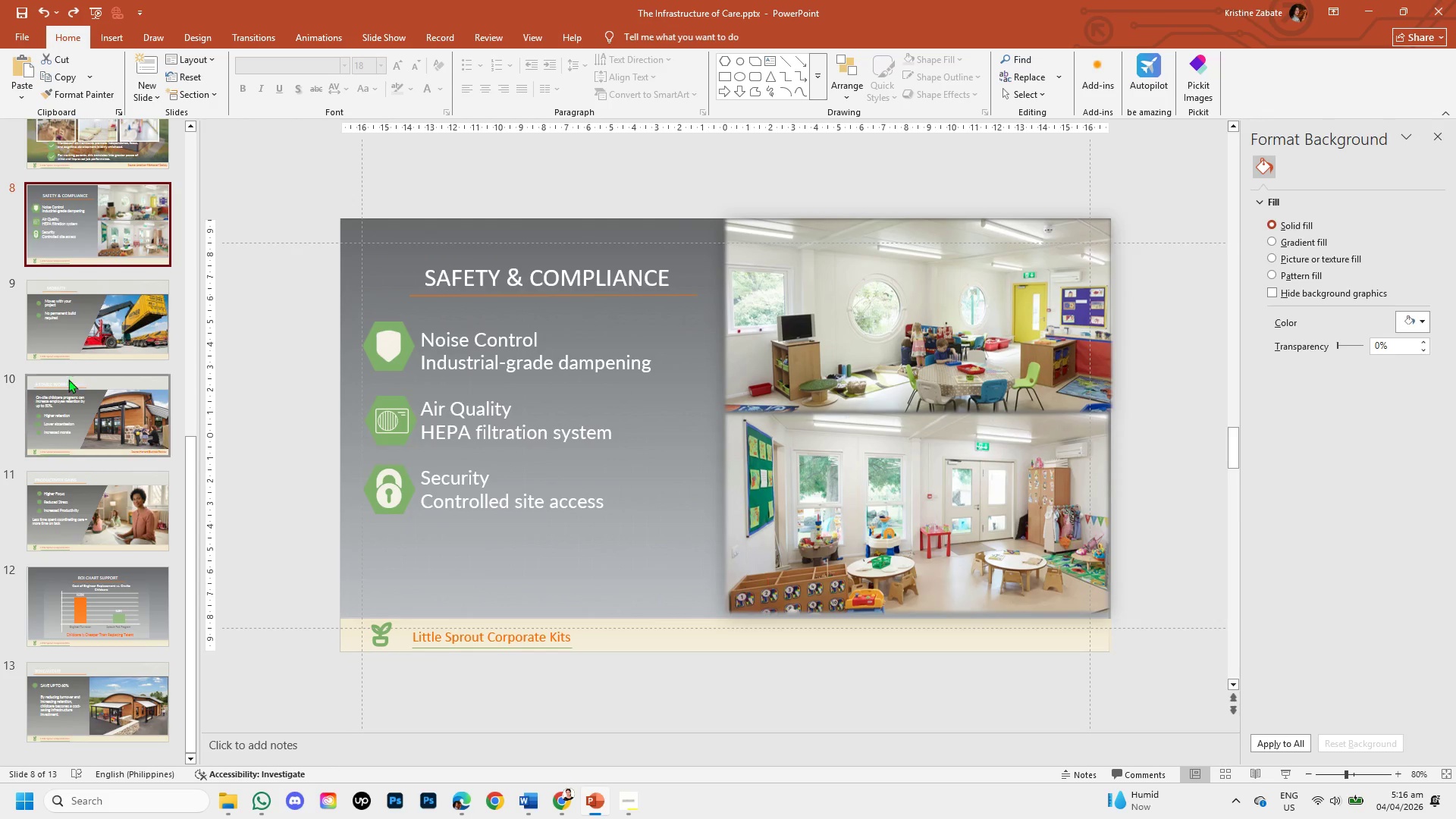 
left_click([72, 412])
 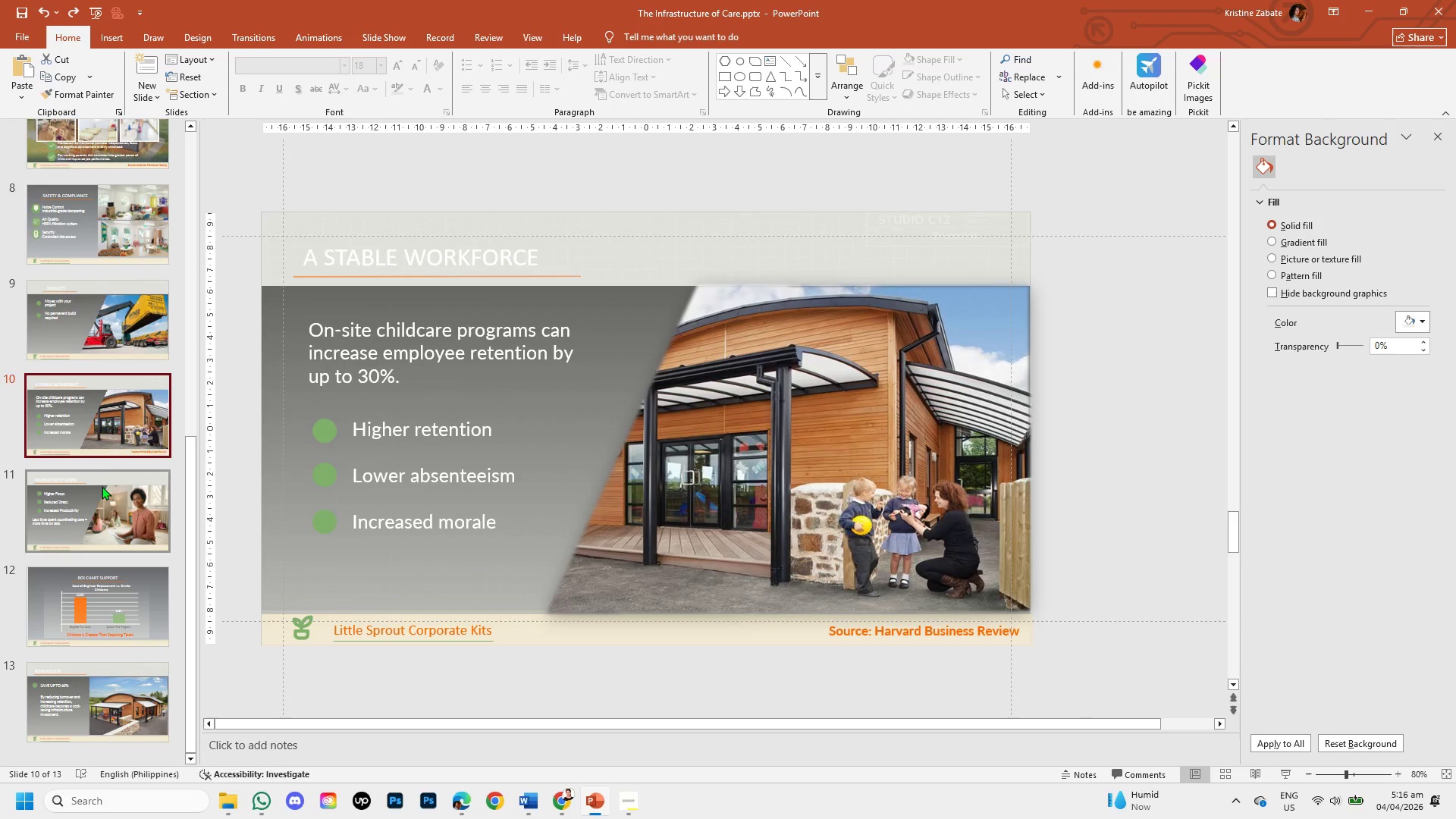 
scroll: coordinate [103, 441], scroll_direction: up, amount: 2.0
 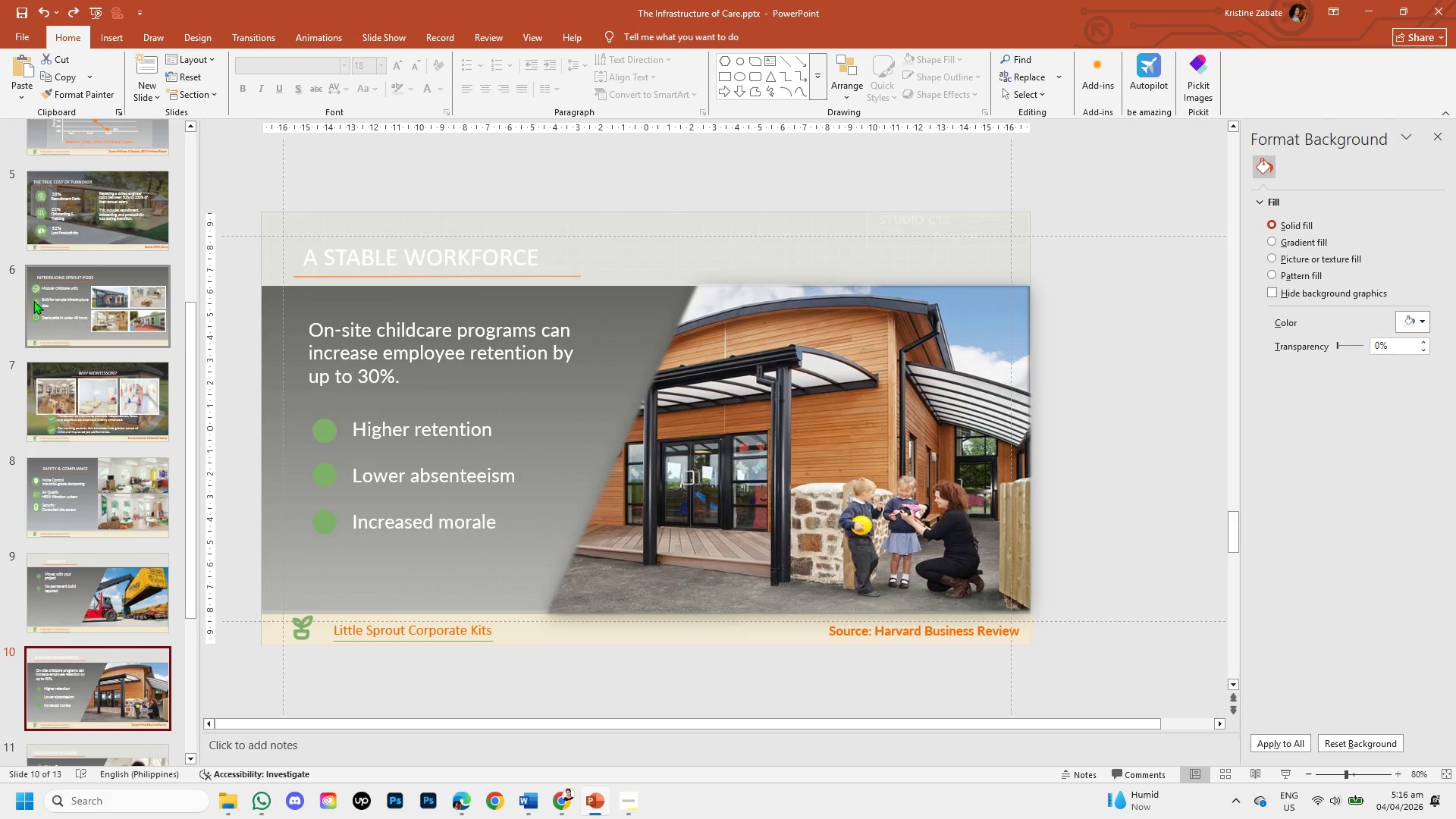 
left_click([64, 206])
 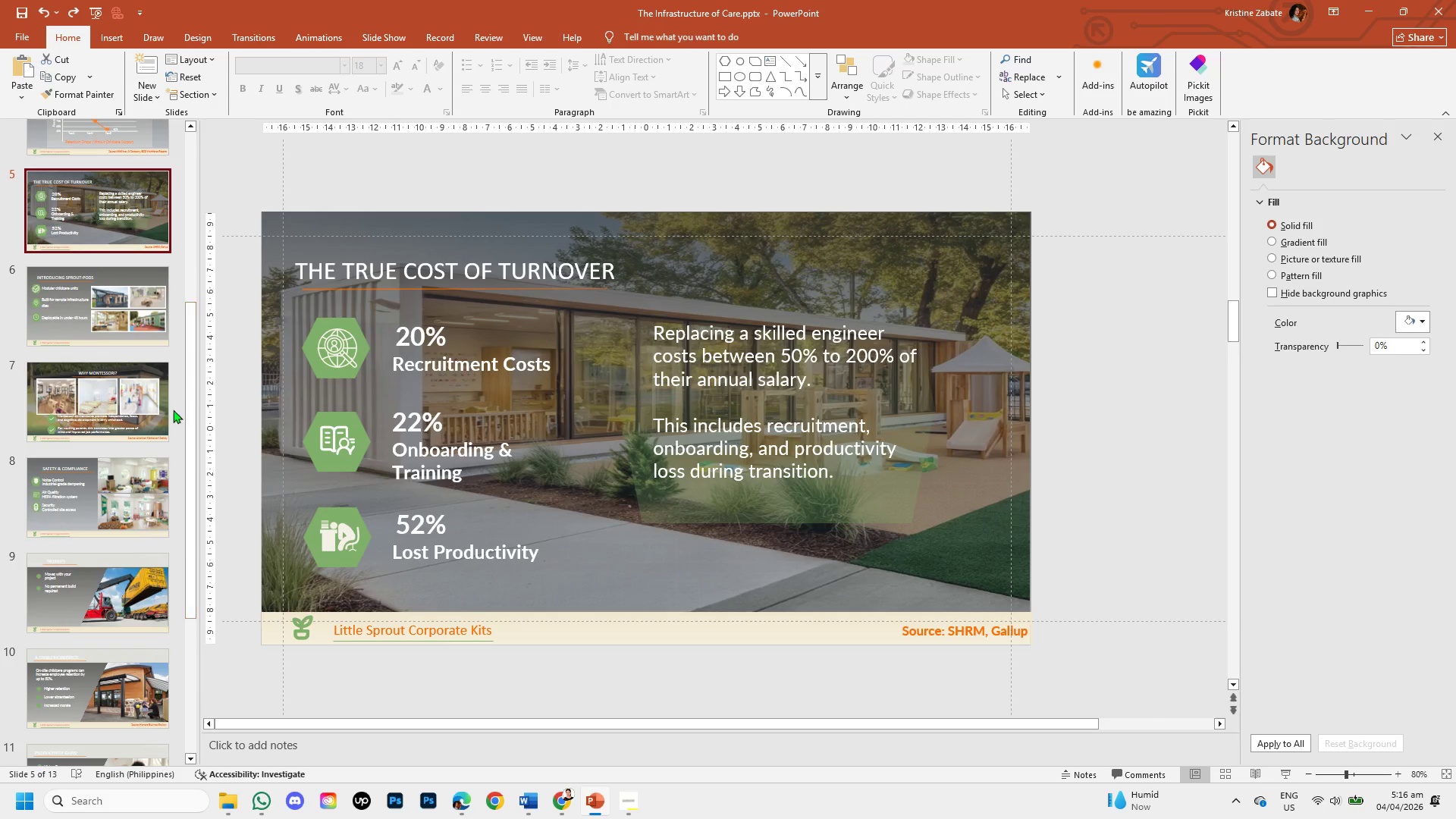 
scroll: coordinate [118, 613], scroll_direction: down, amount: 5.0
 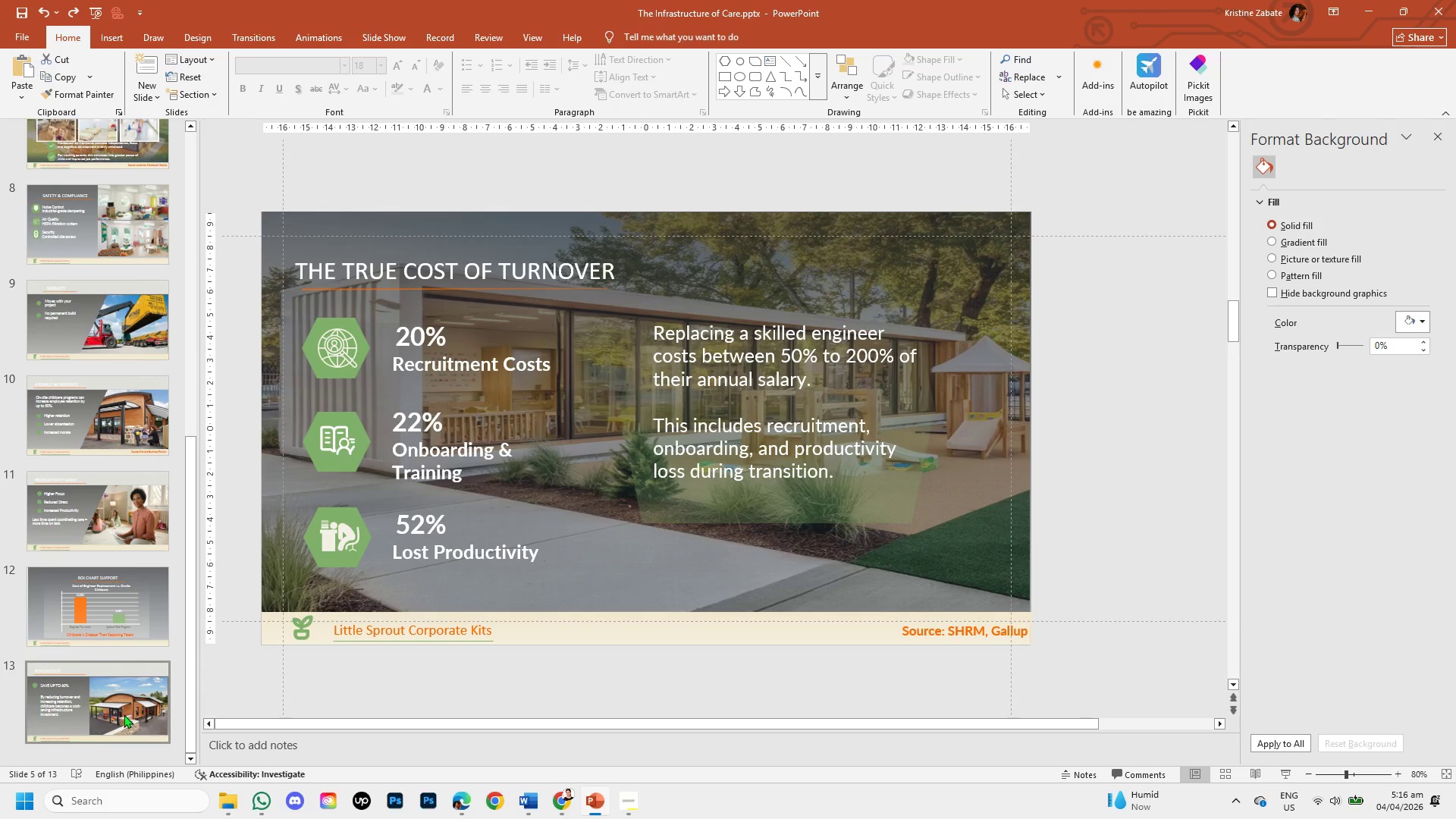 
left_click([122, 714])
 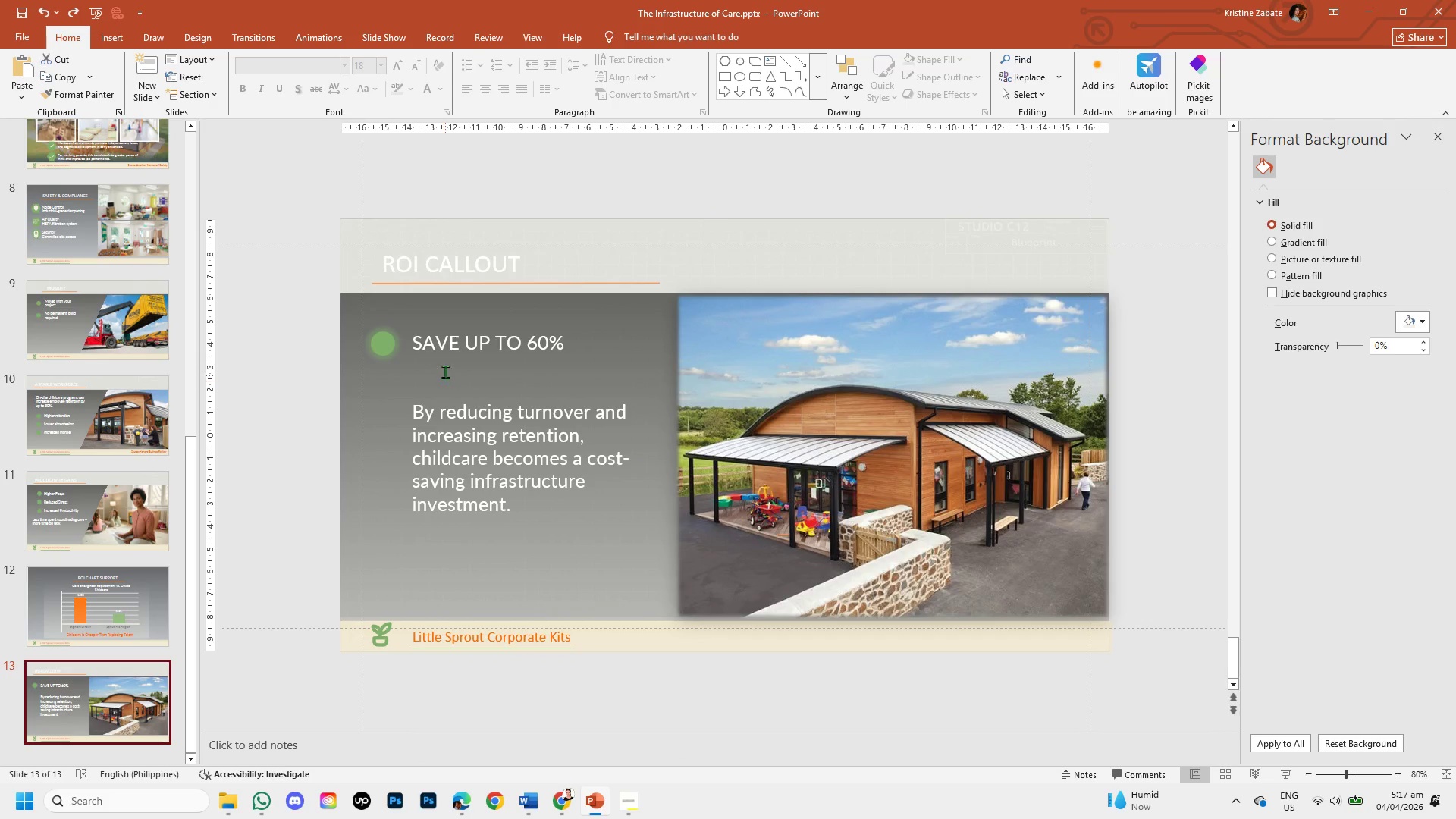 
left_click([413, 346])
 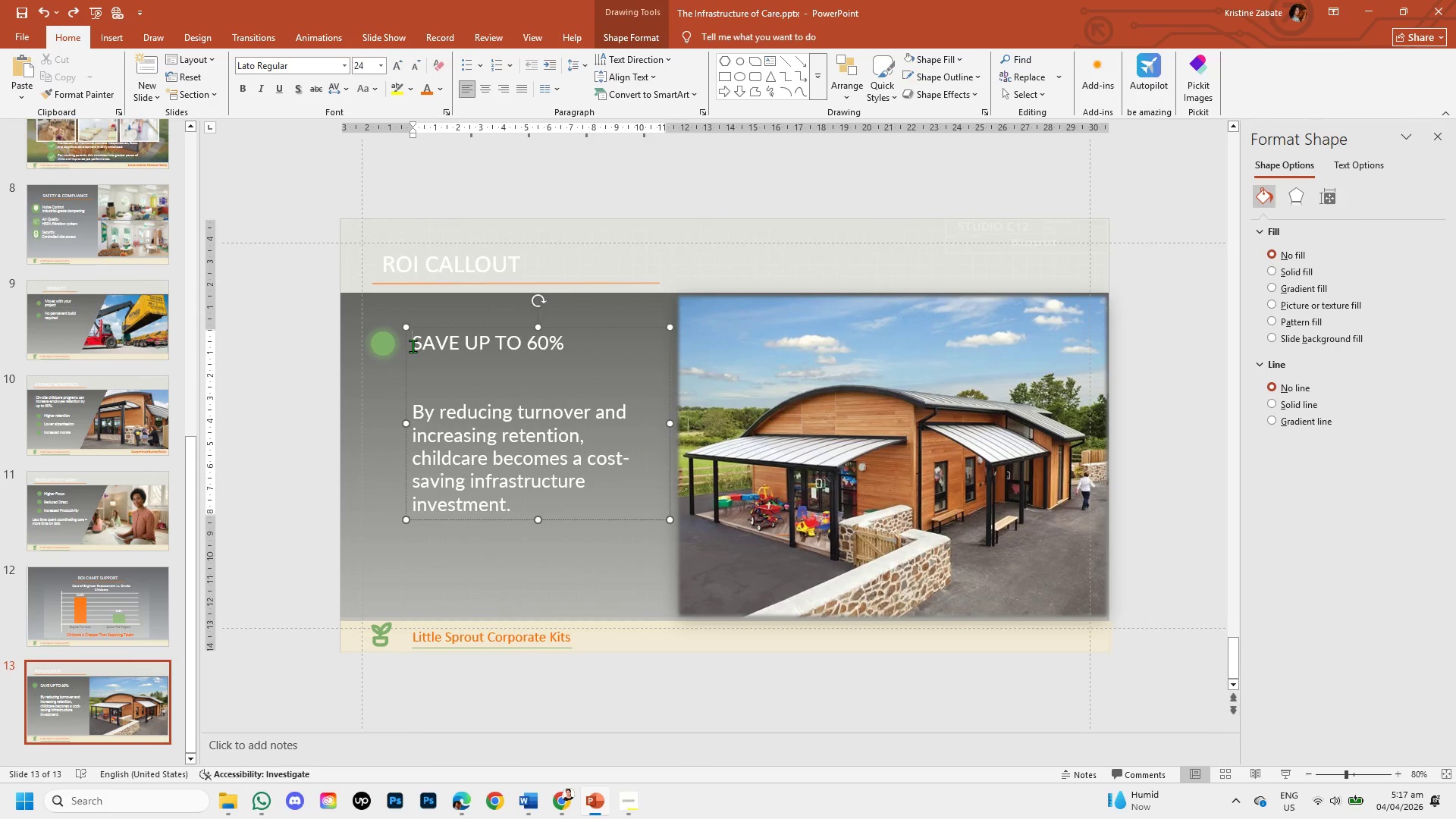 
left_click_drag(start_coordinate=[413, 346], to_coordinate=[573, 361])
 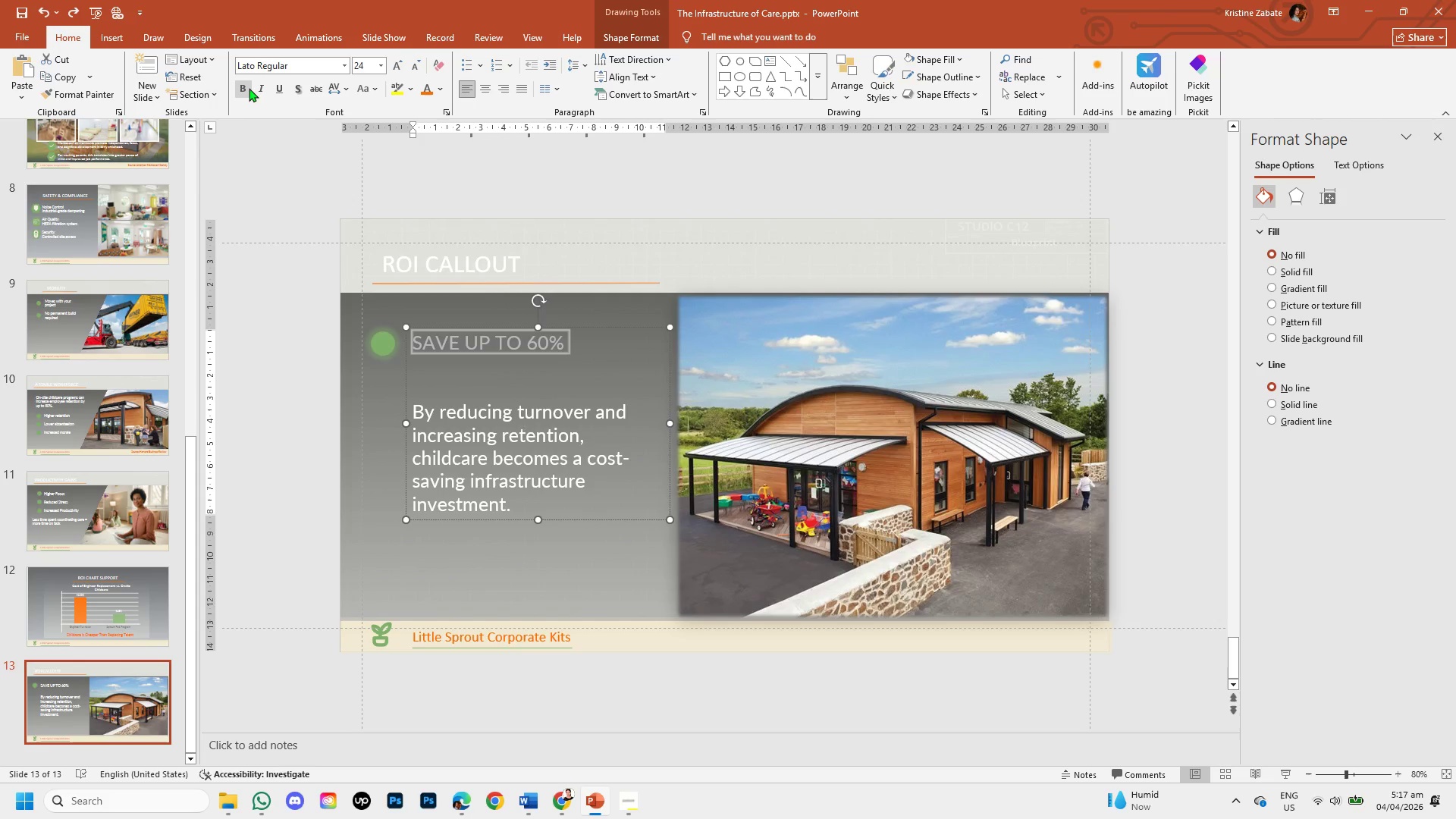 
left_click([246, 86])
 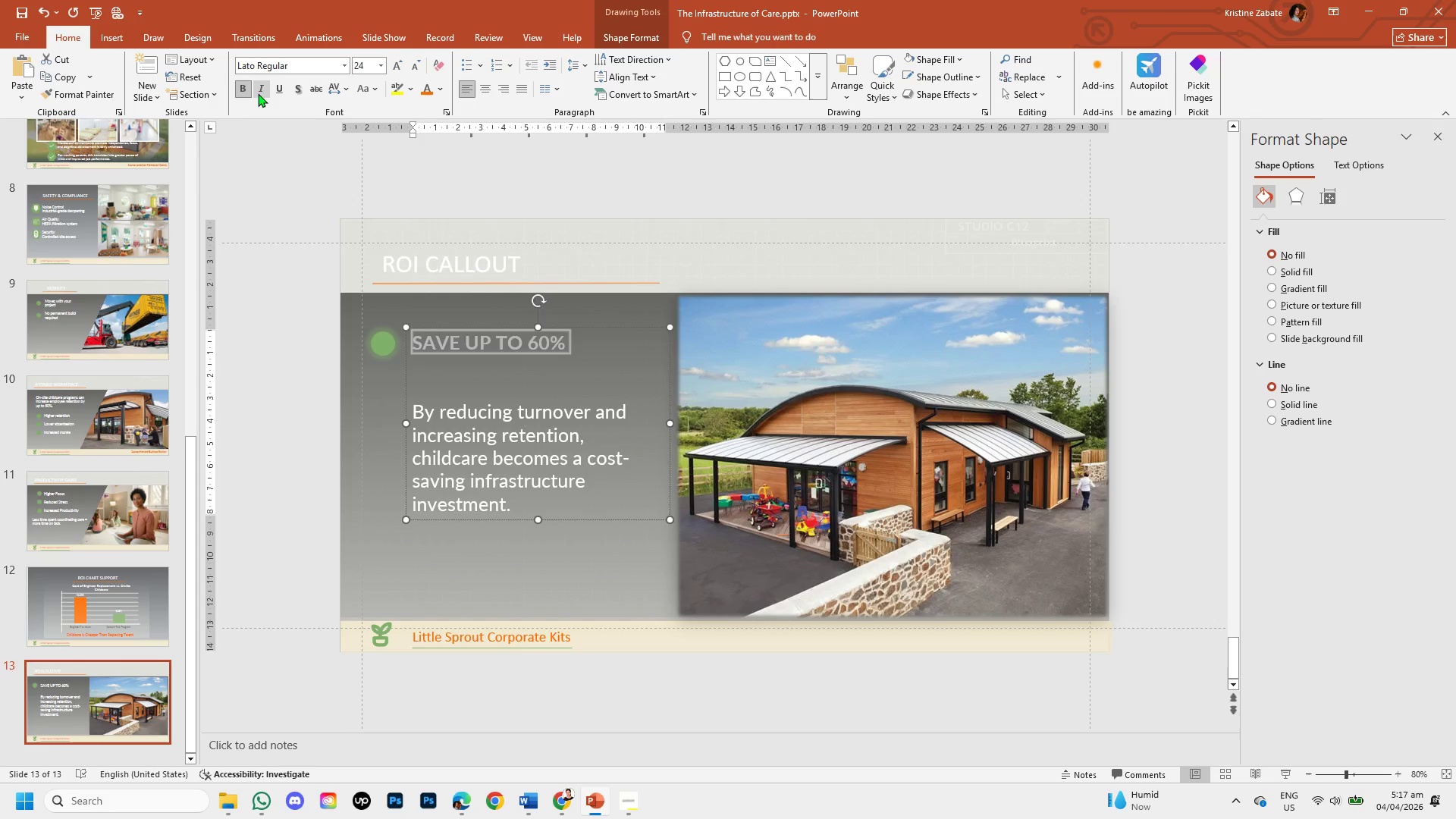 
left_click([259, 93])
 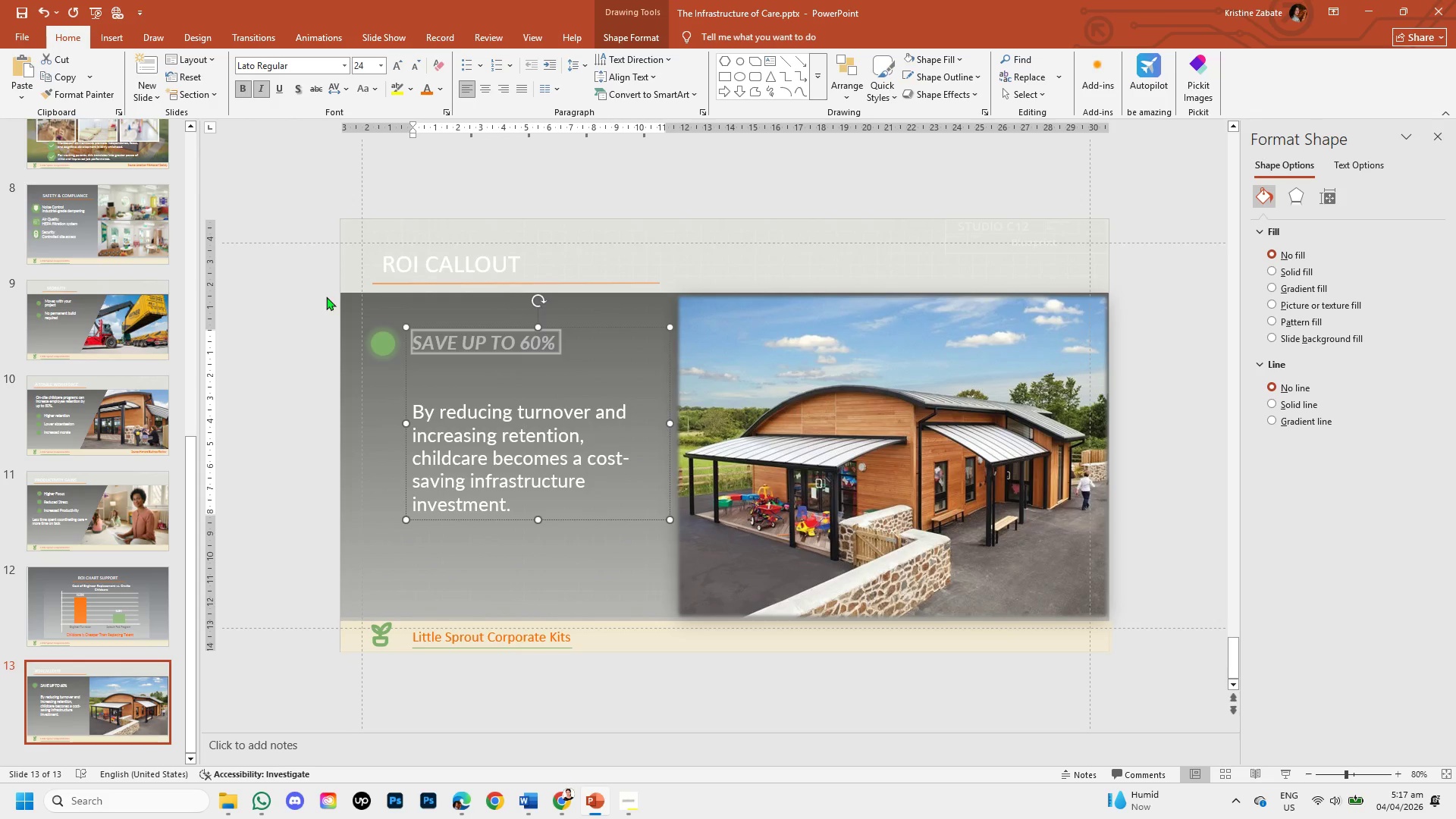 
left_click([303, 293])
 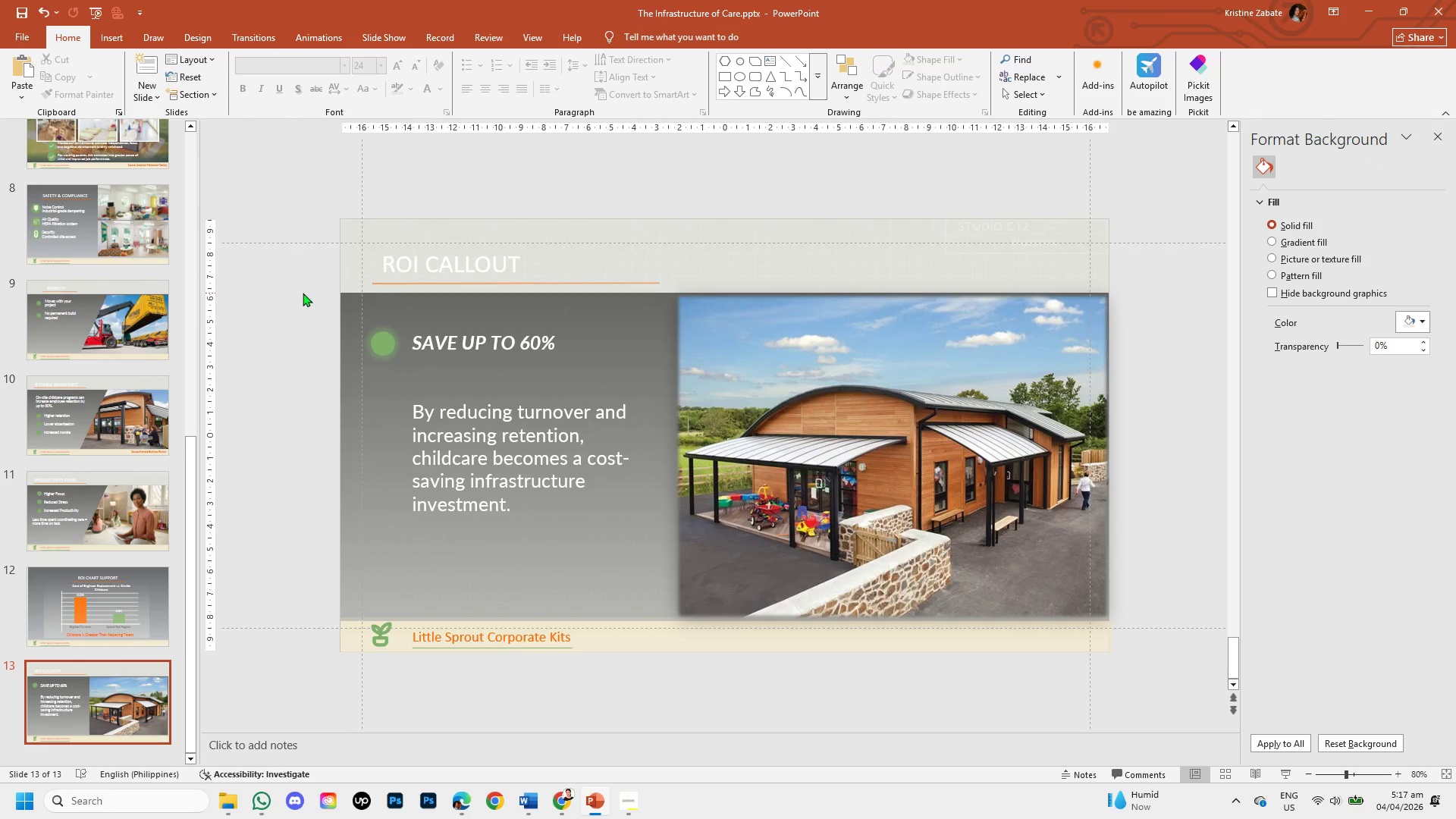 
key(Control+Z)
 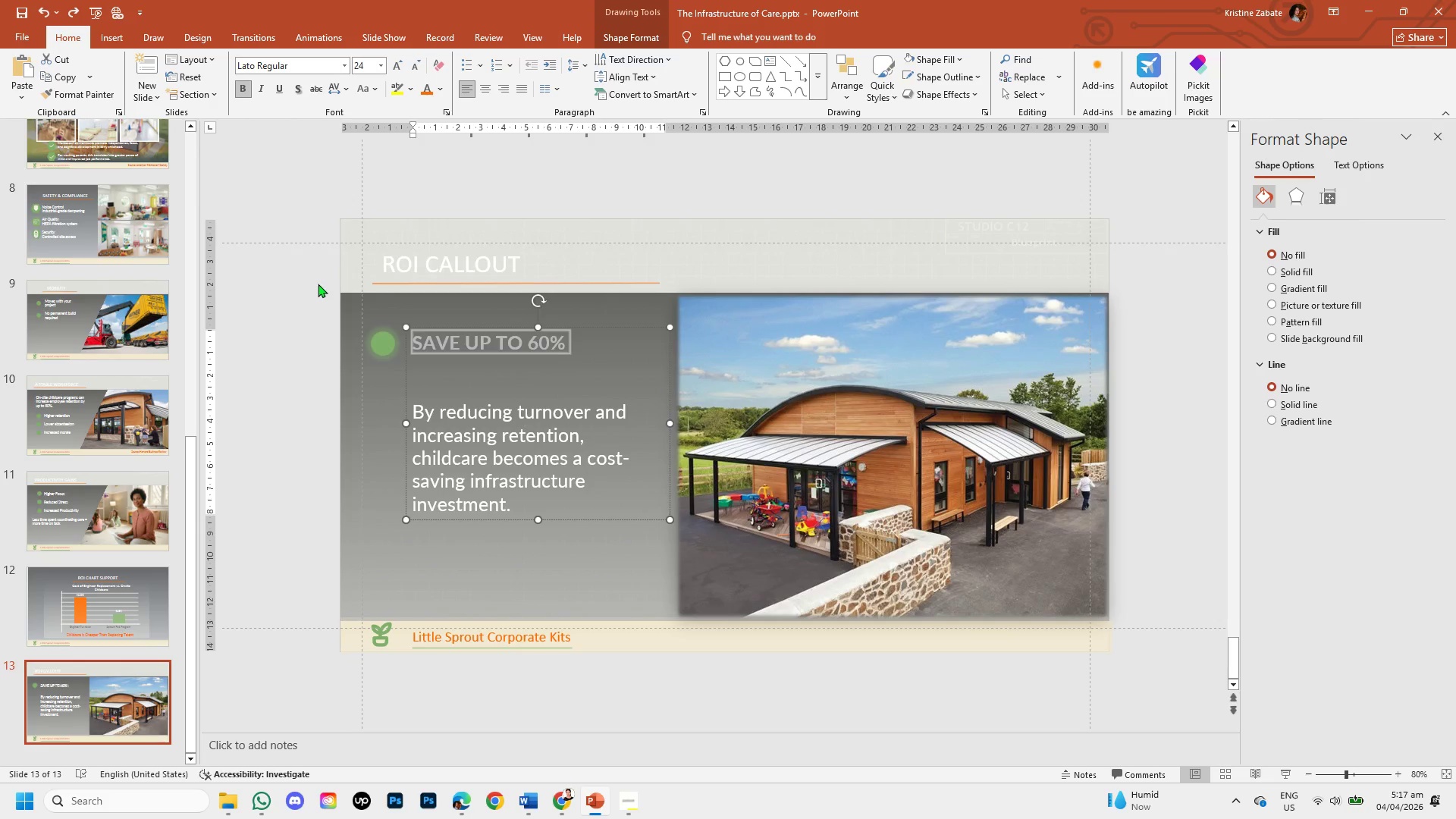 
left_click([321, 259])
 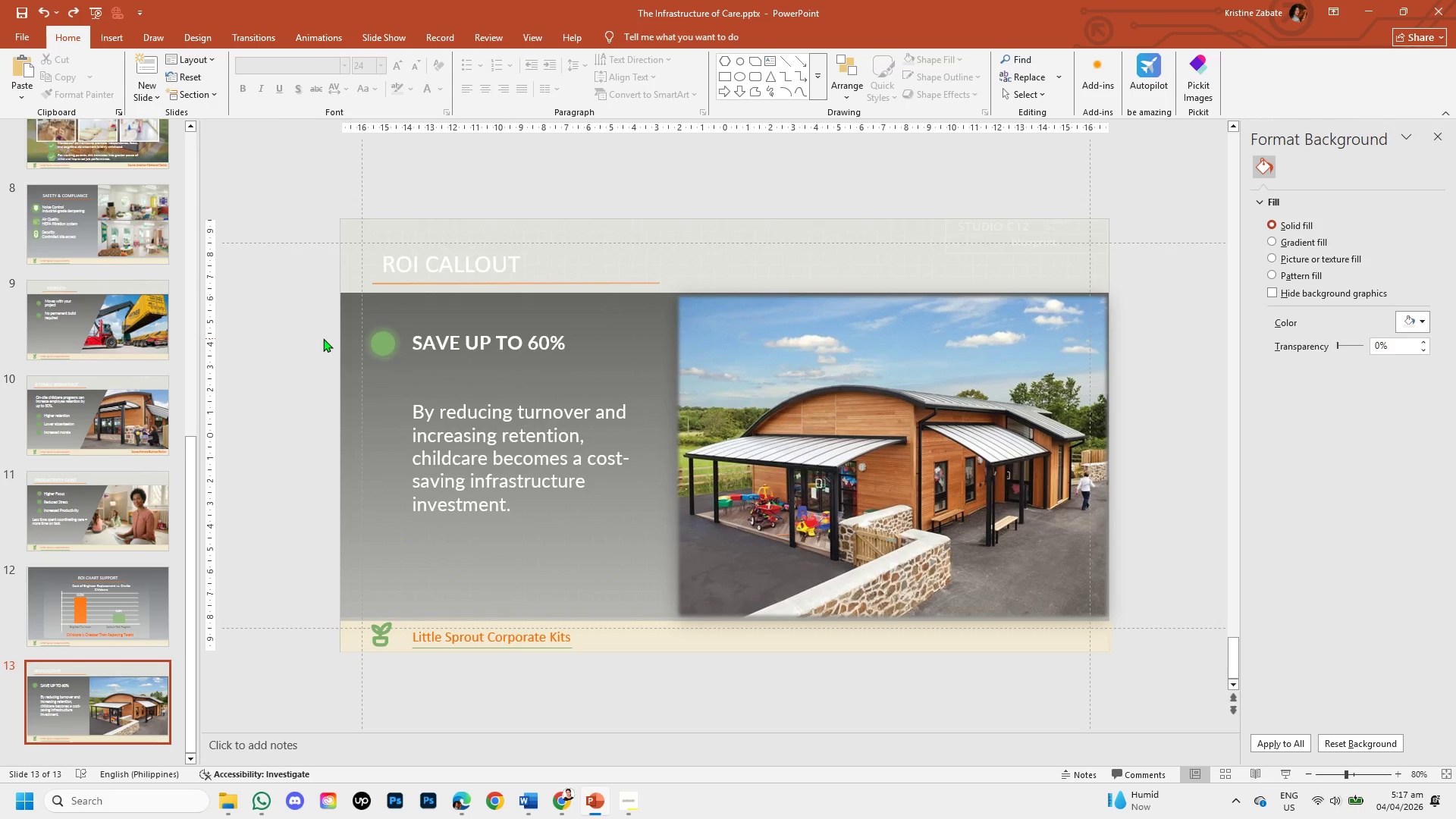 
key(Control+Z)
 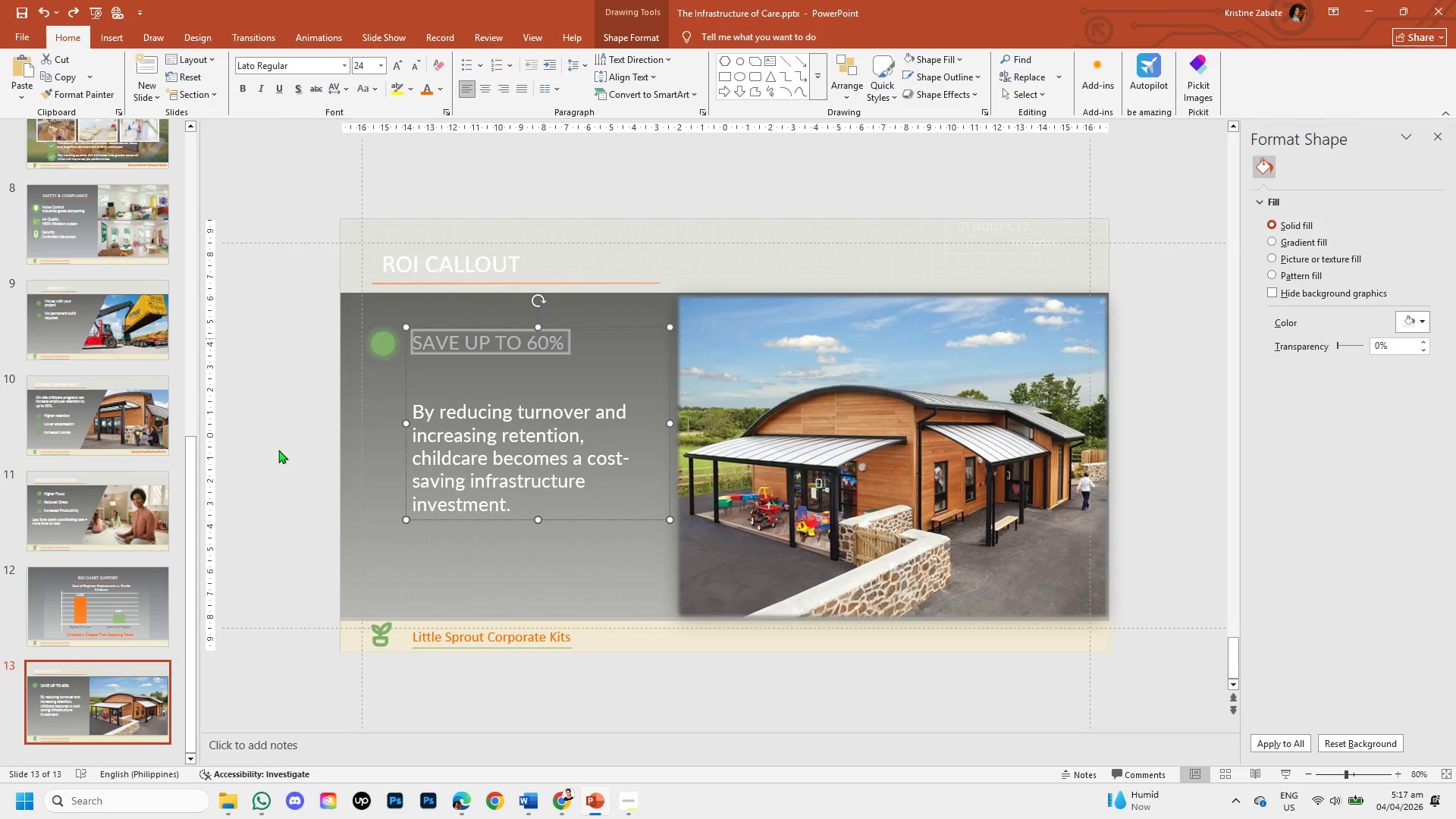 
left_click([250, 503])
 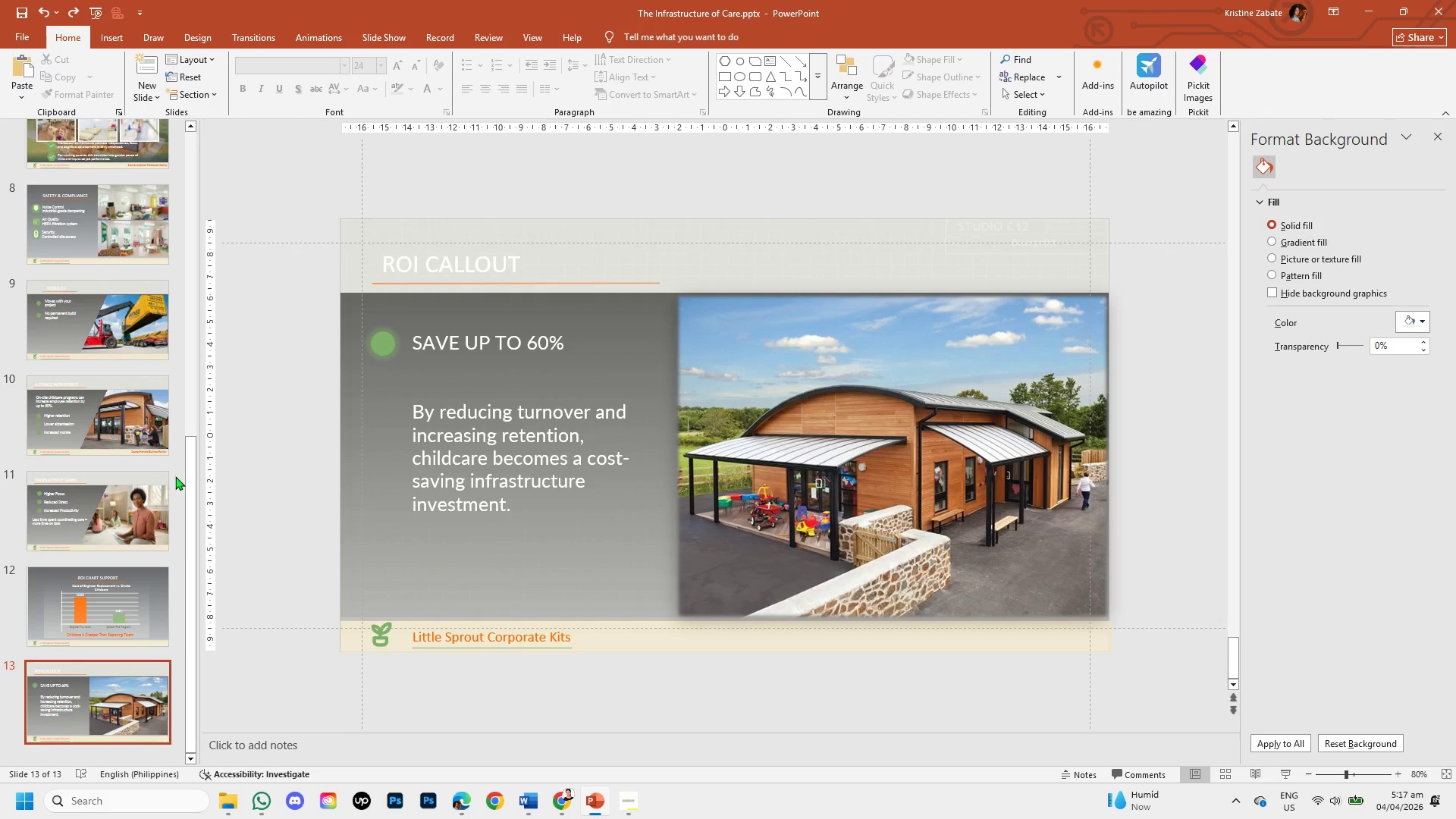 
left_click_drag(start_coordinate=[184, 475], to_coordinate=[193, 541])
 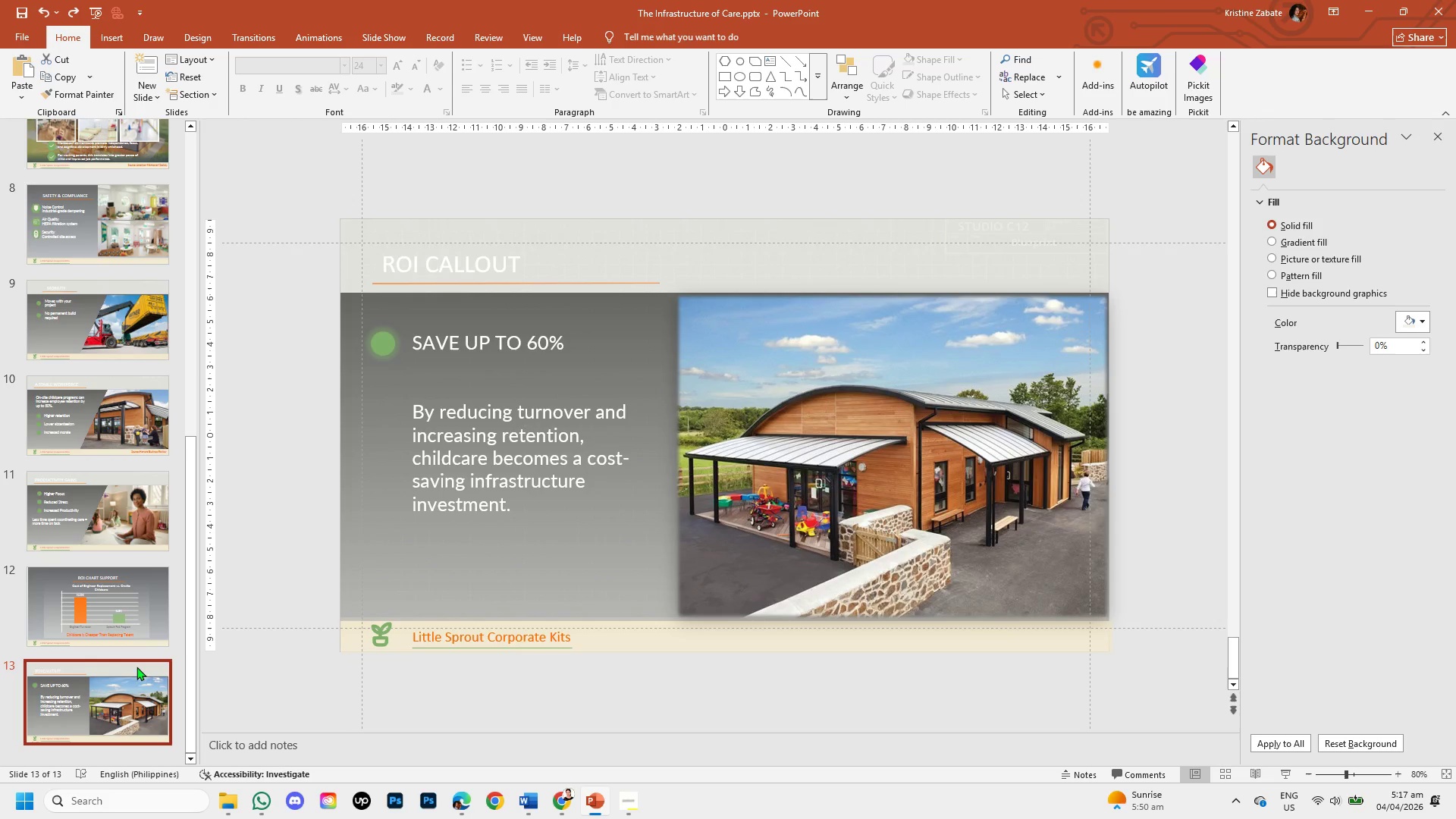 
right_click([136, 667])
 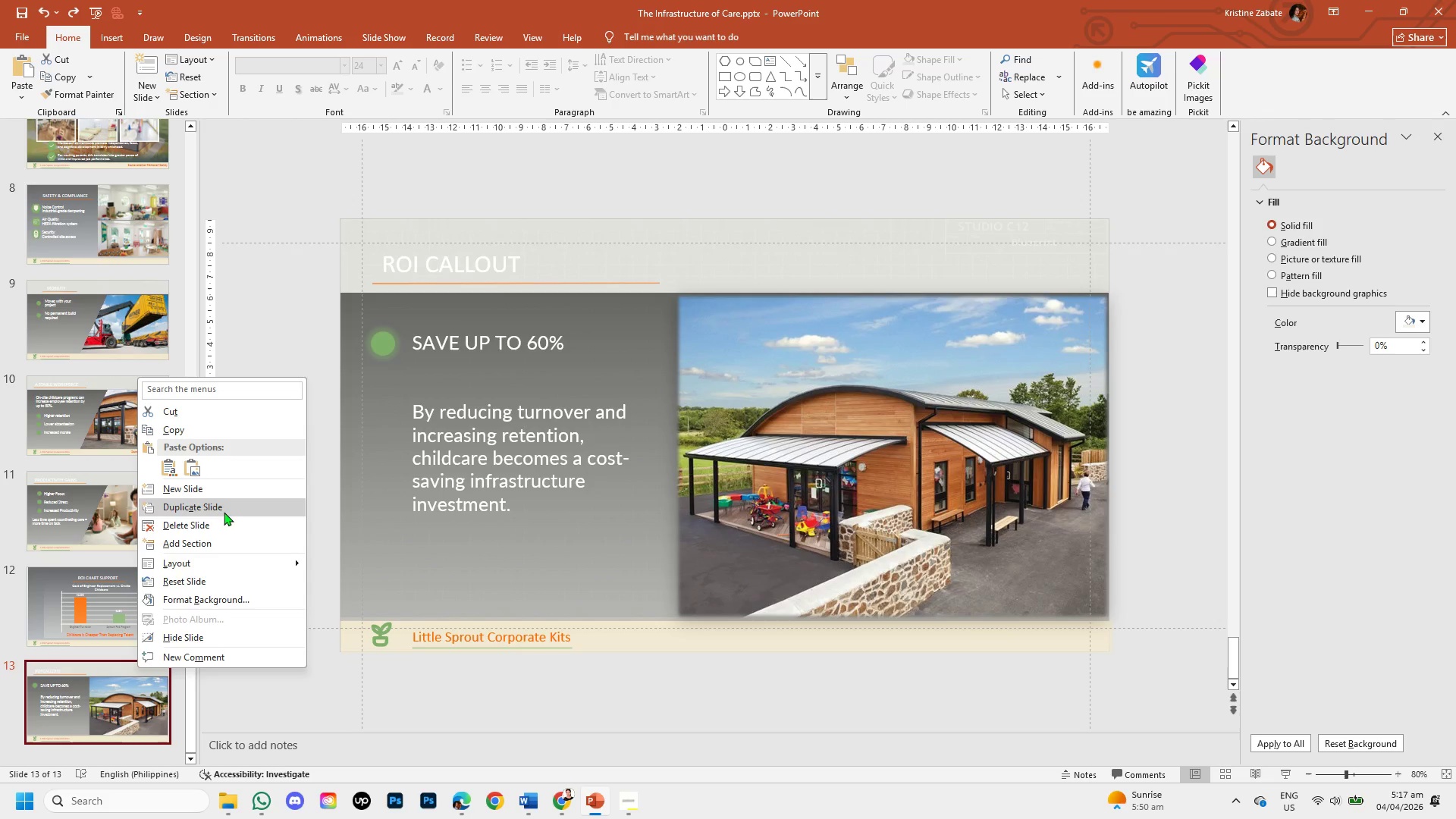 
left_click([224, 511])
 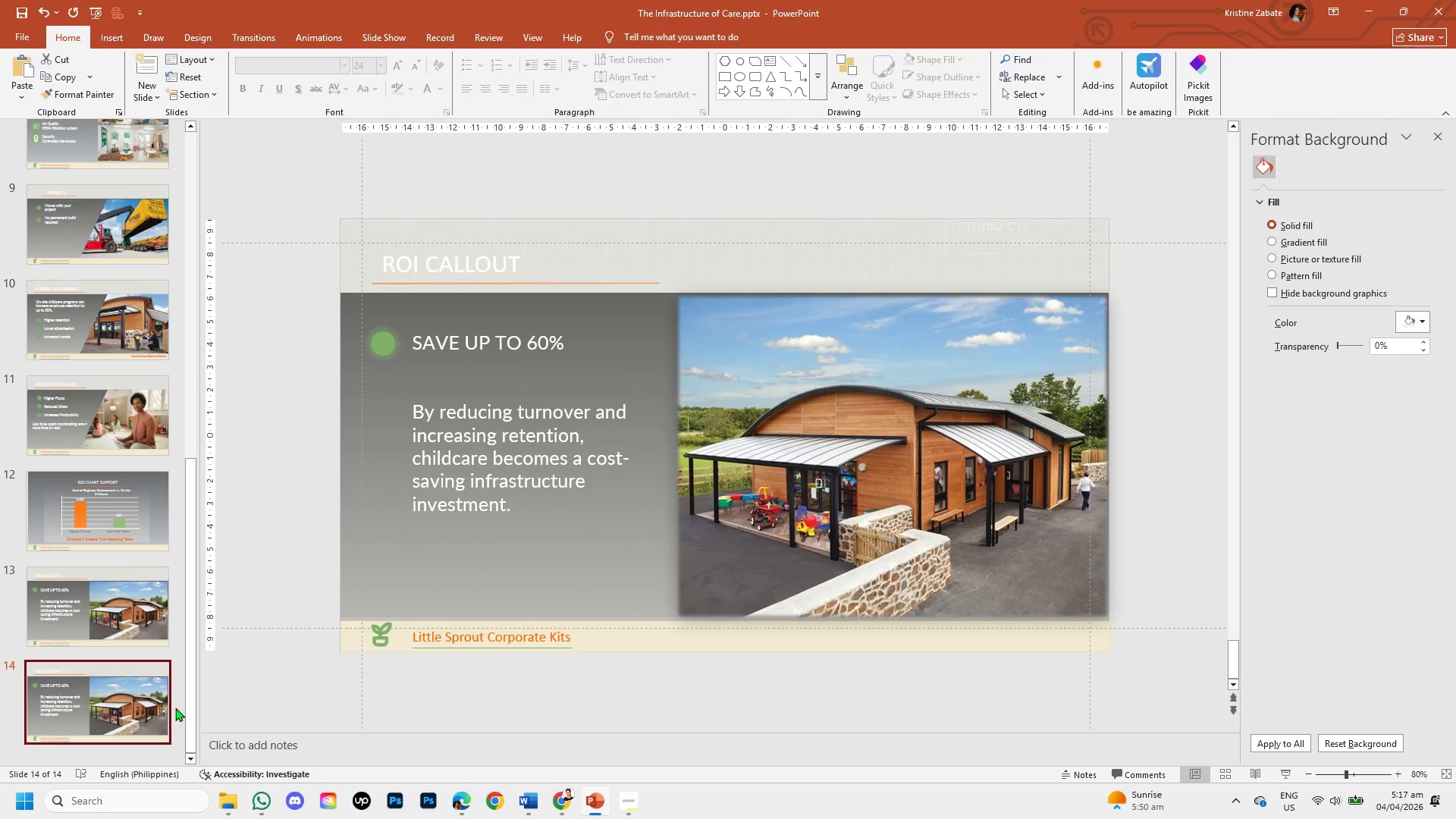 
wait(14.33)
 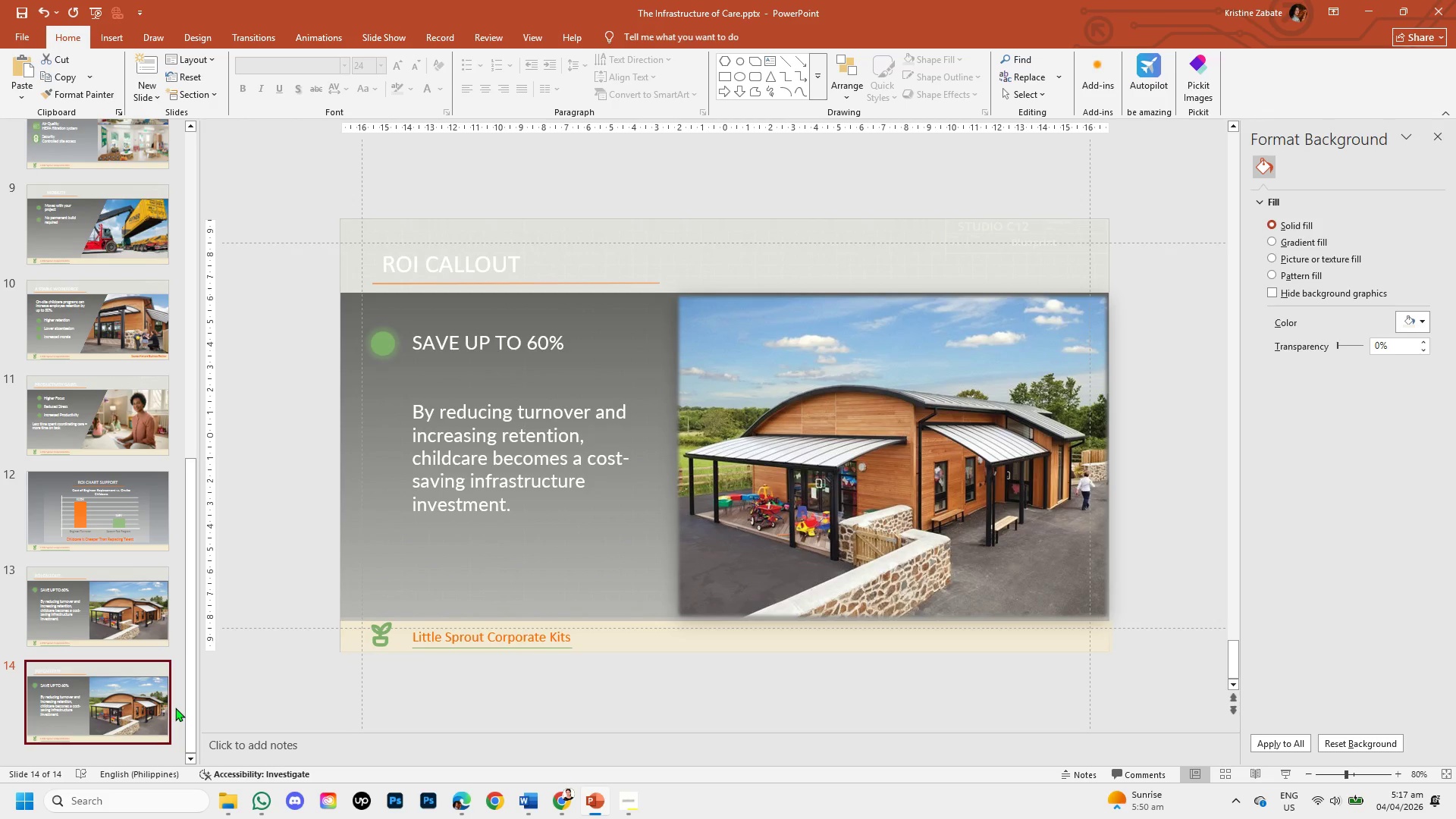 
left_click([514, 265])
 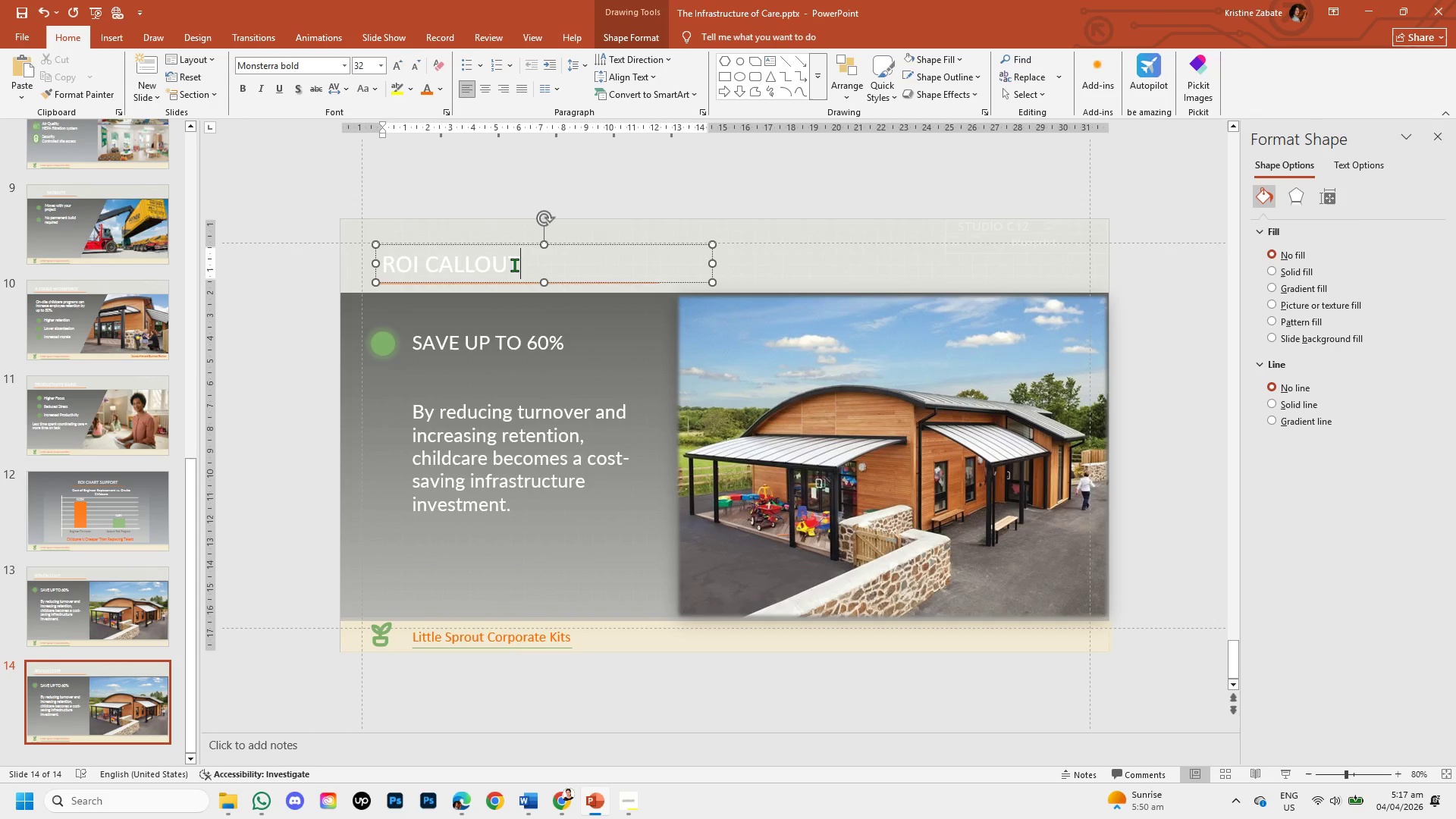 
key(Backspace)
 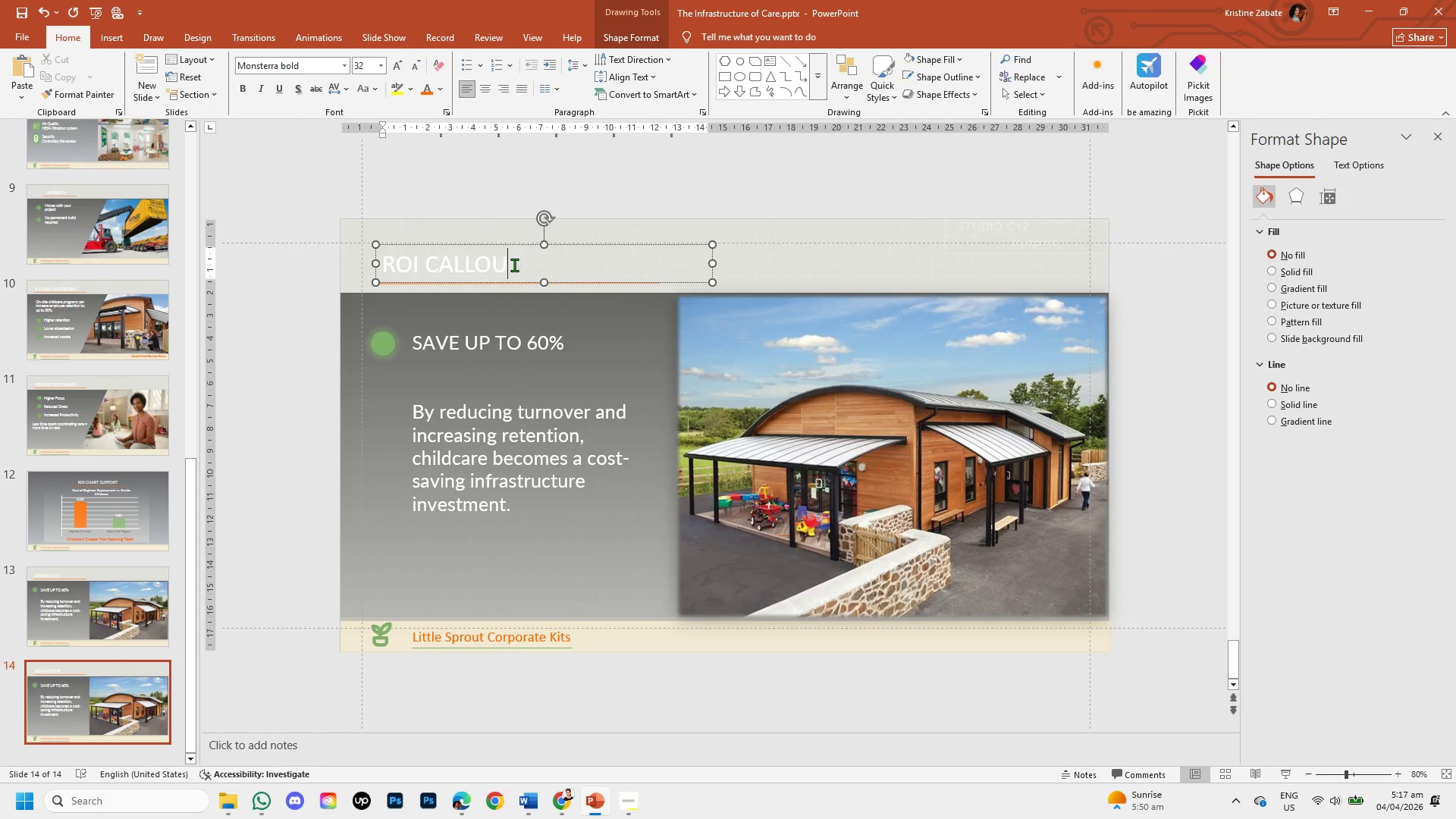 
key(Backspace)
 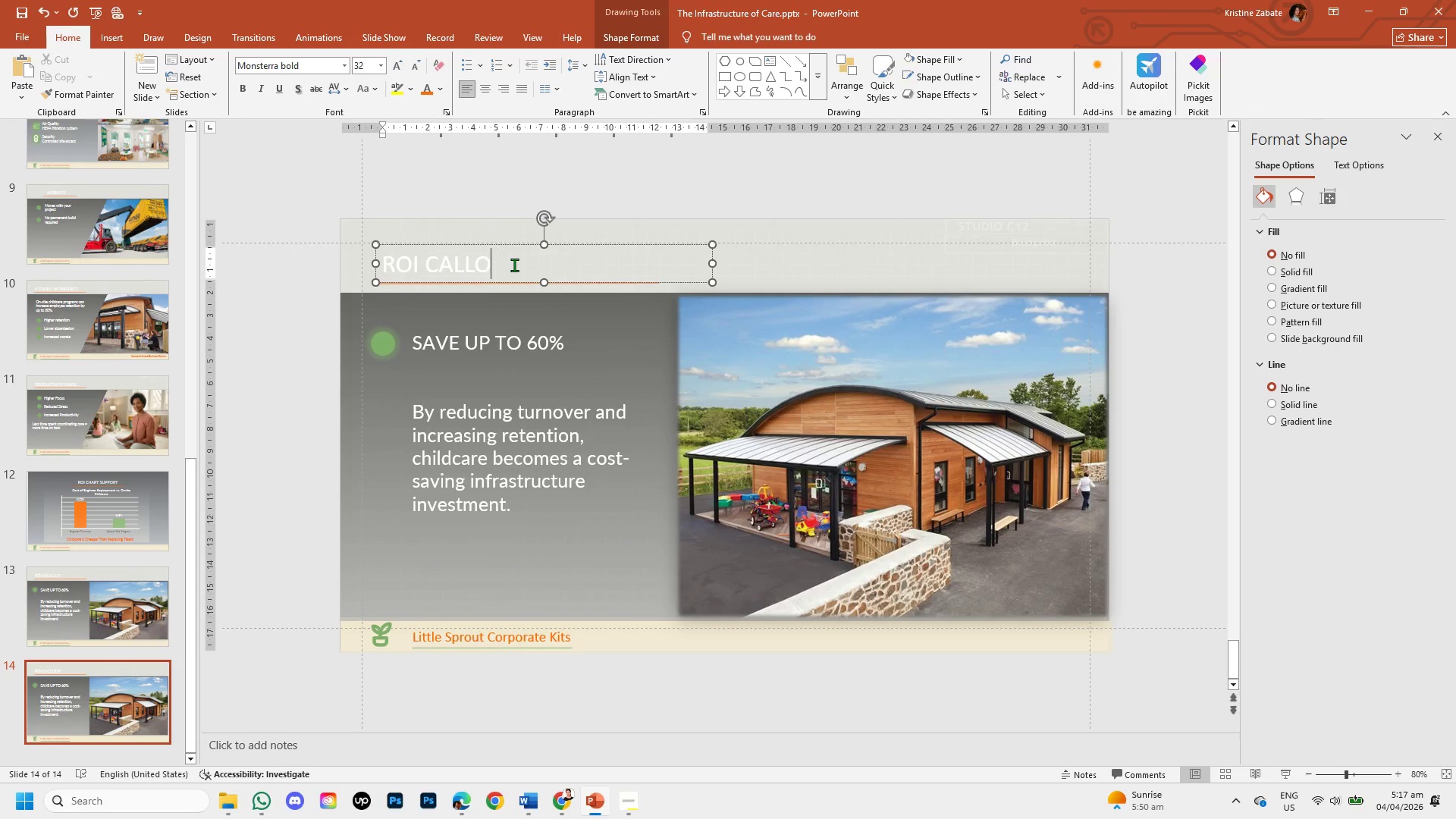 
hold_key(key=Backspace, duration=0.55)
 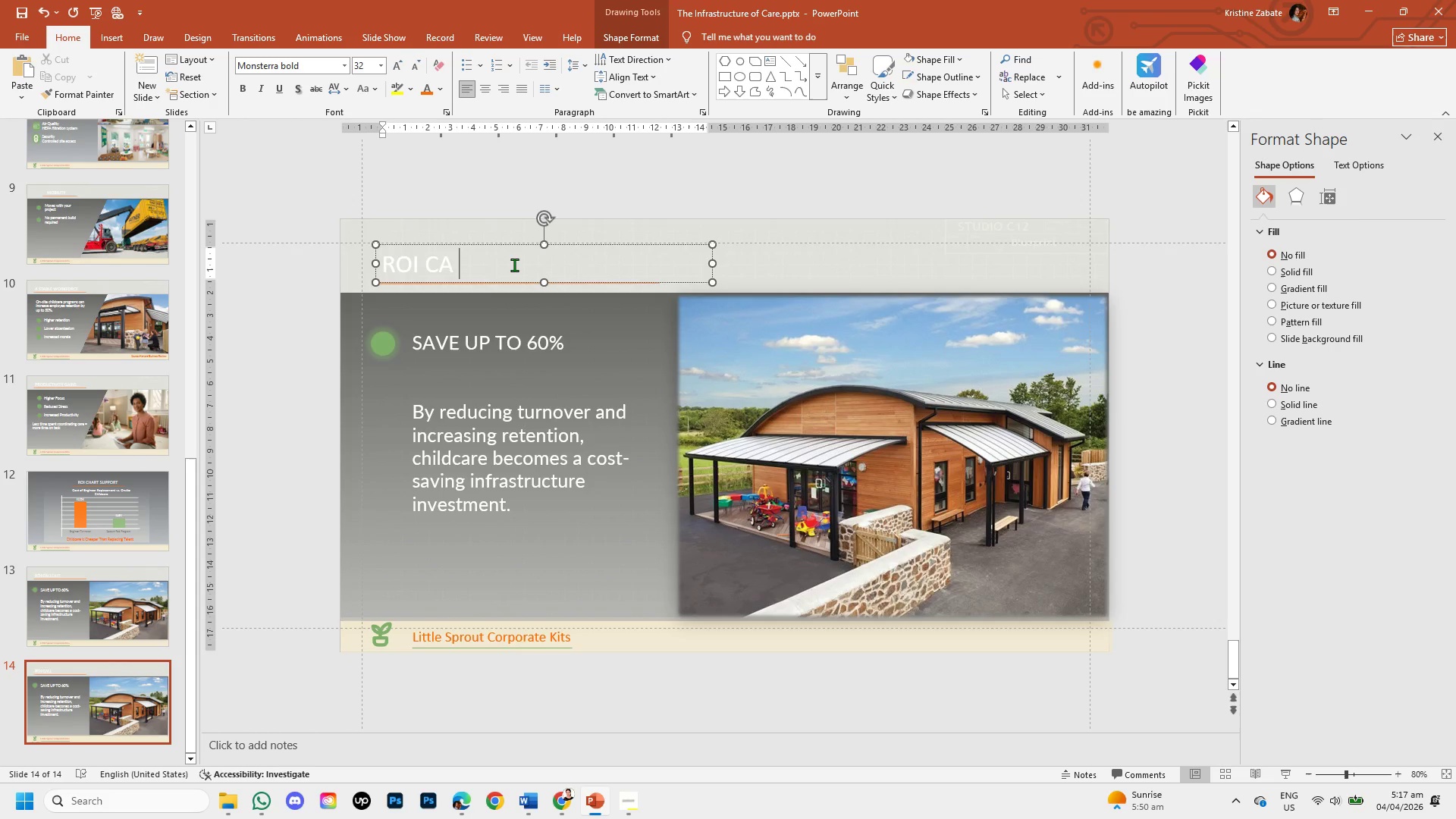 
key(Backspace)
 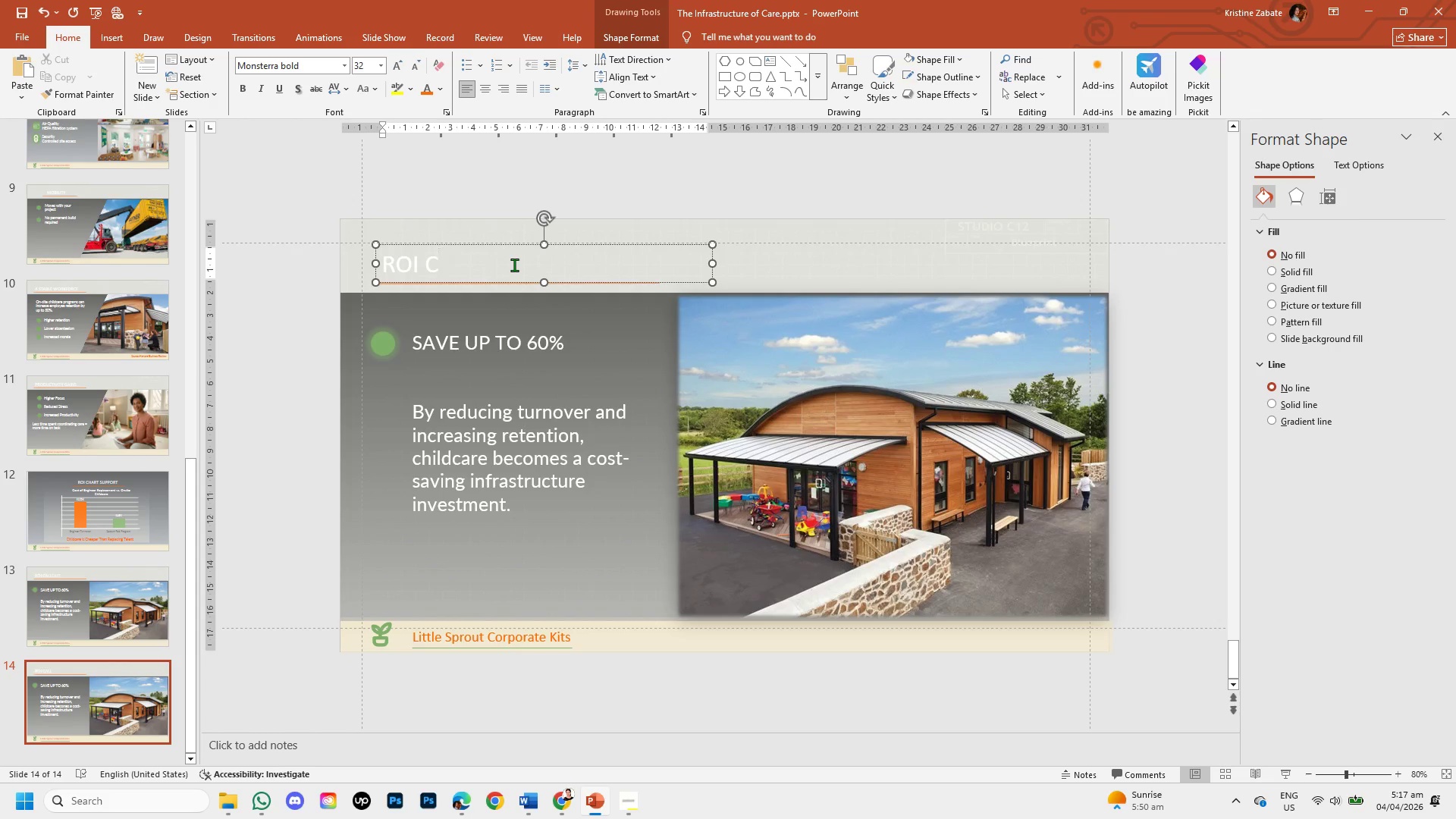 
key(Backspace)
 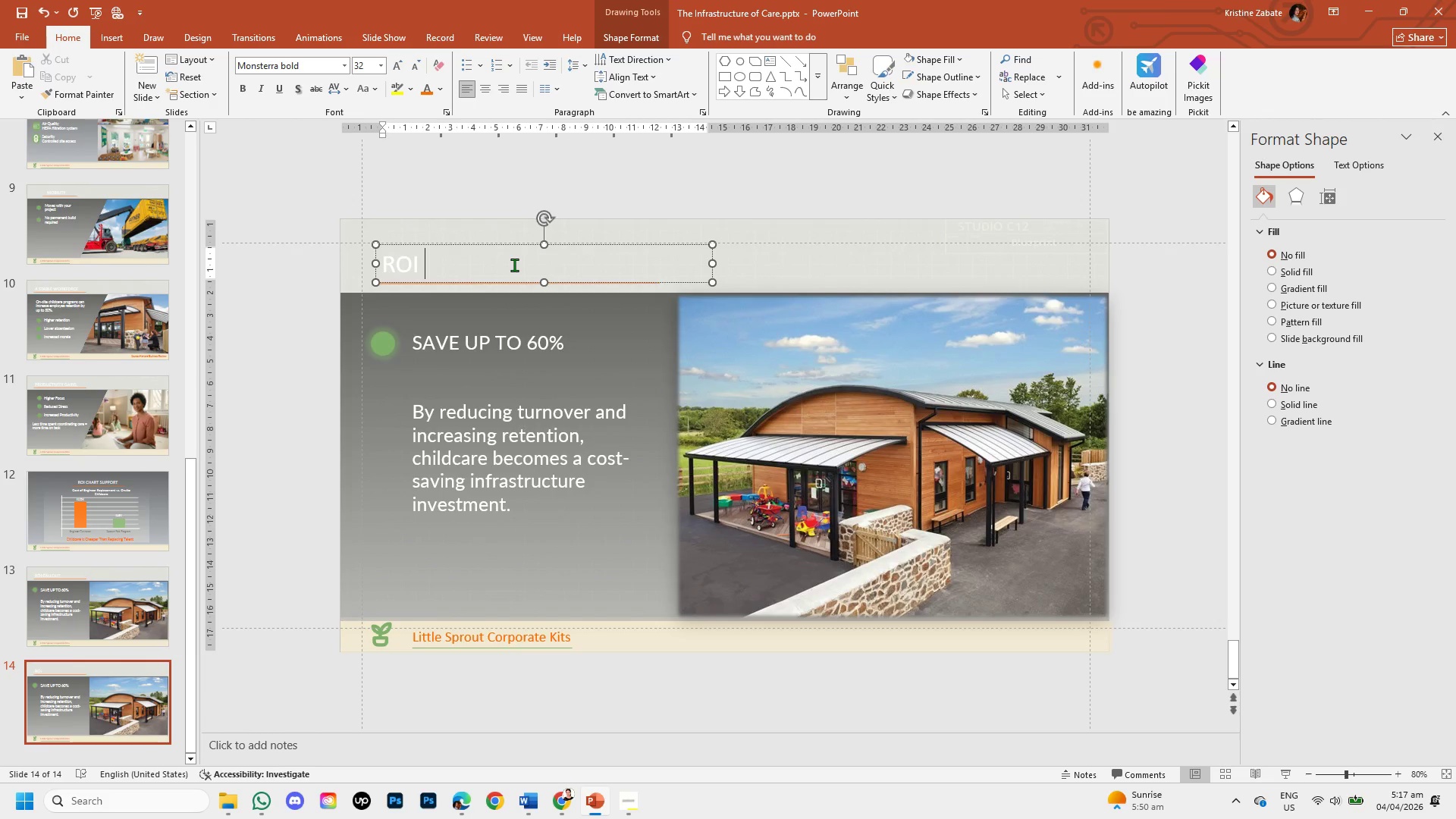 
key(Backspace)
 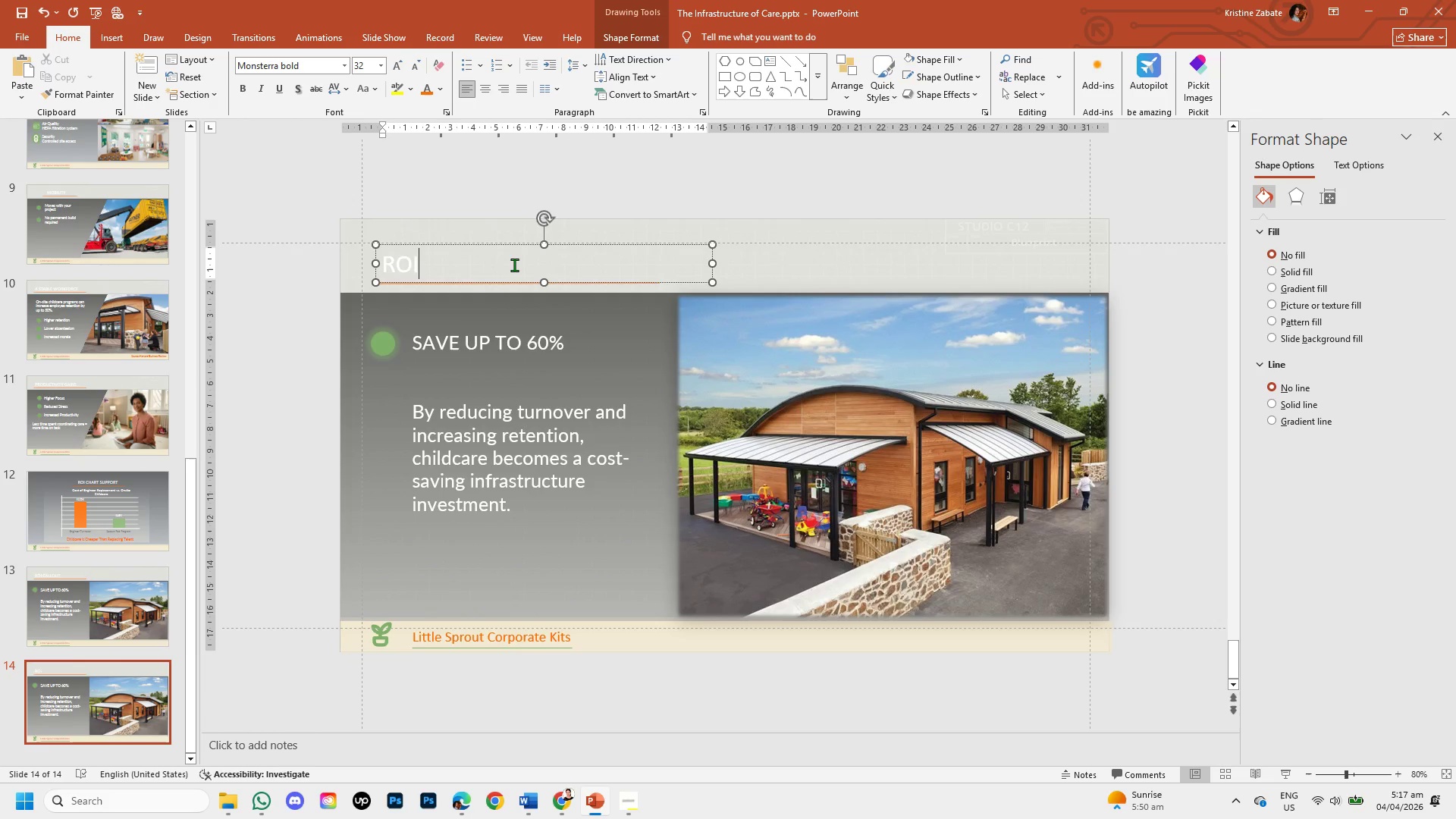 
key(Backspace)
 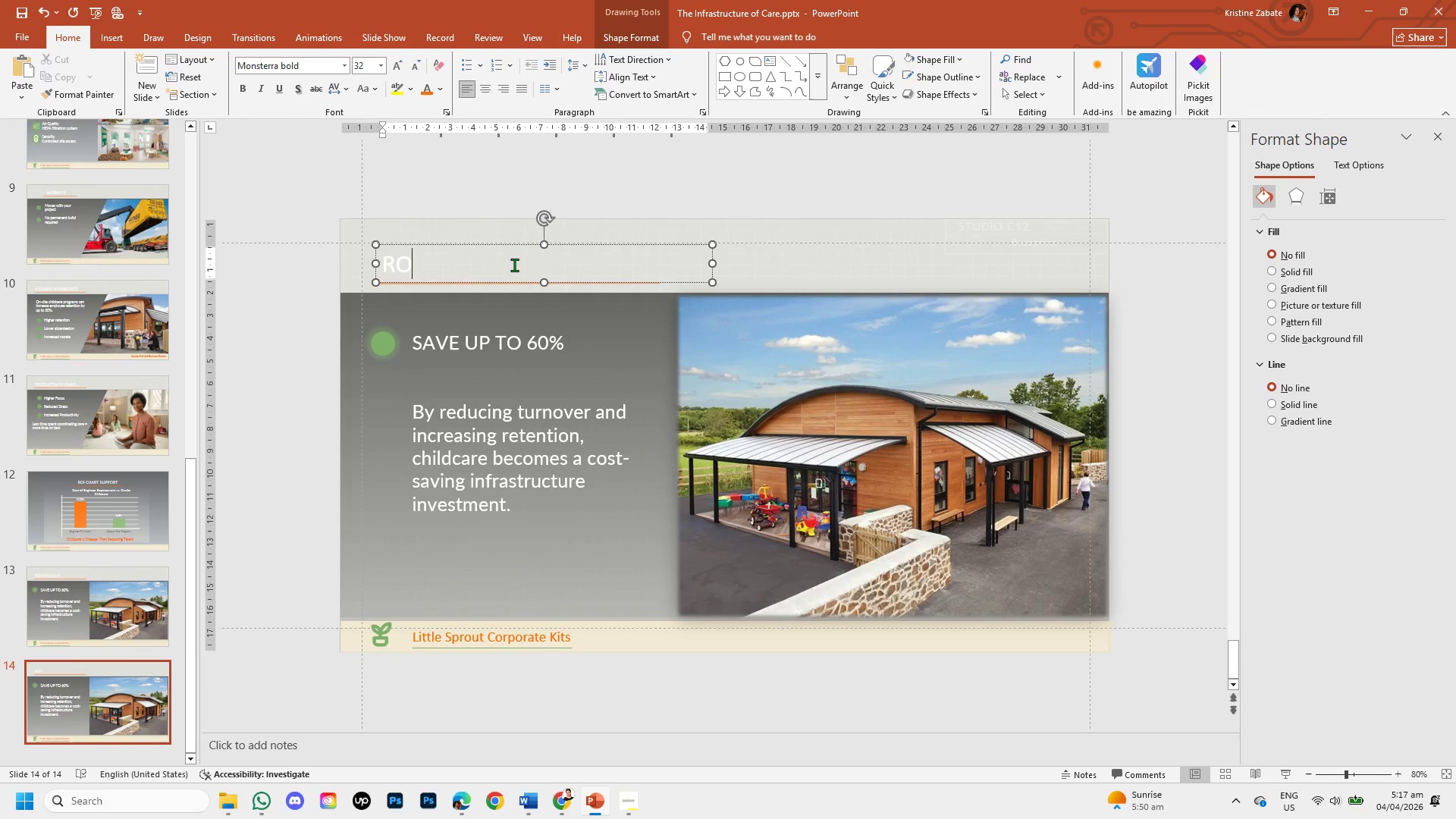 
key(Backspace)
 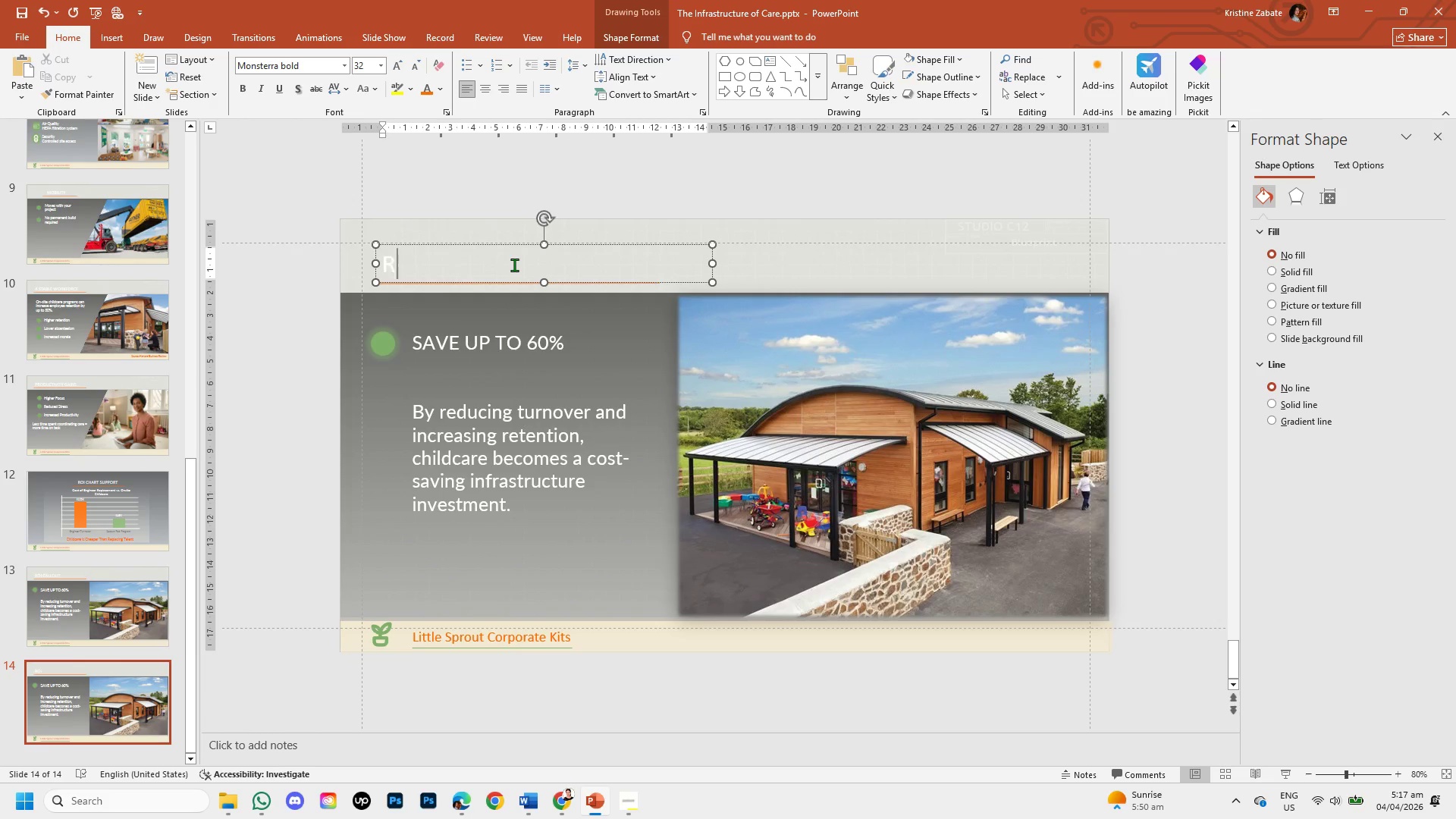 
key(Backspace)
 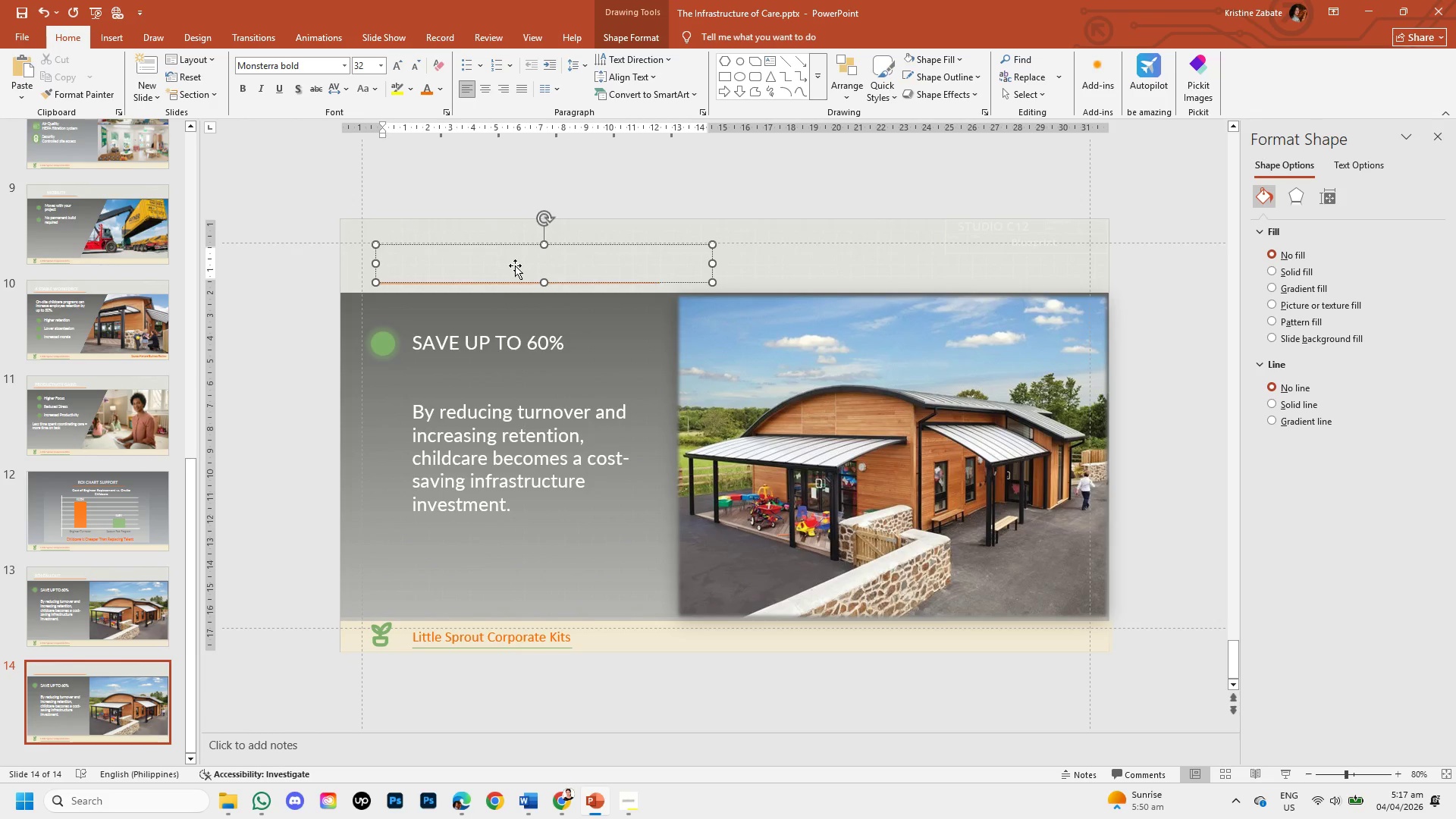 
left_click([629, 792])